 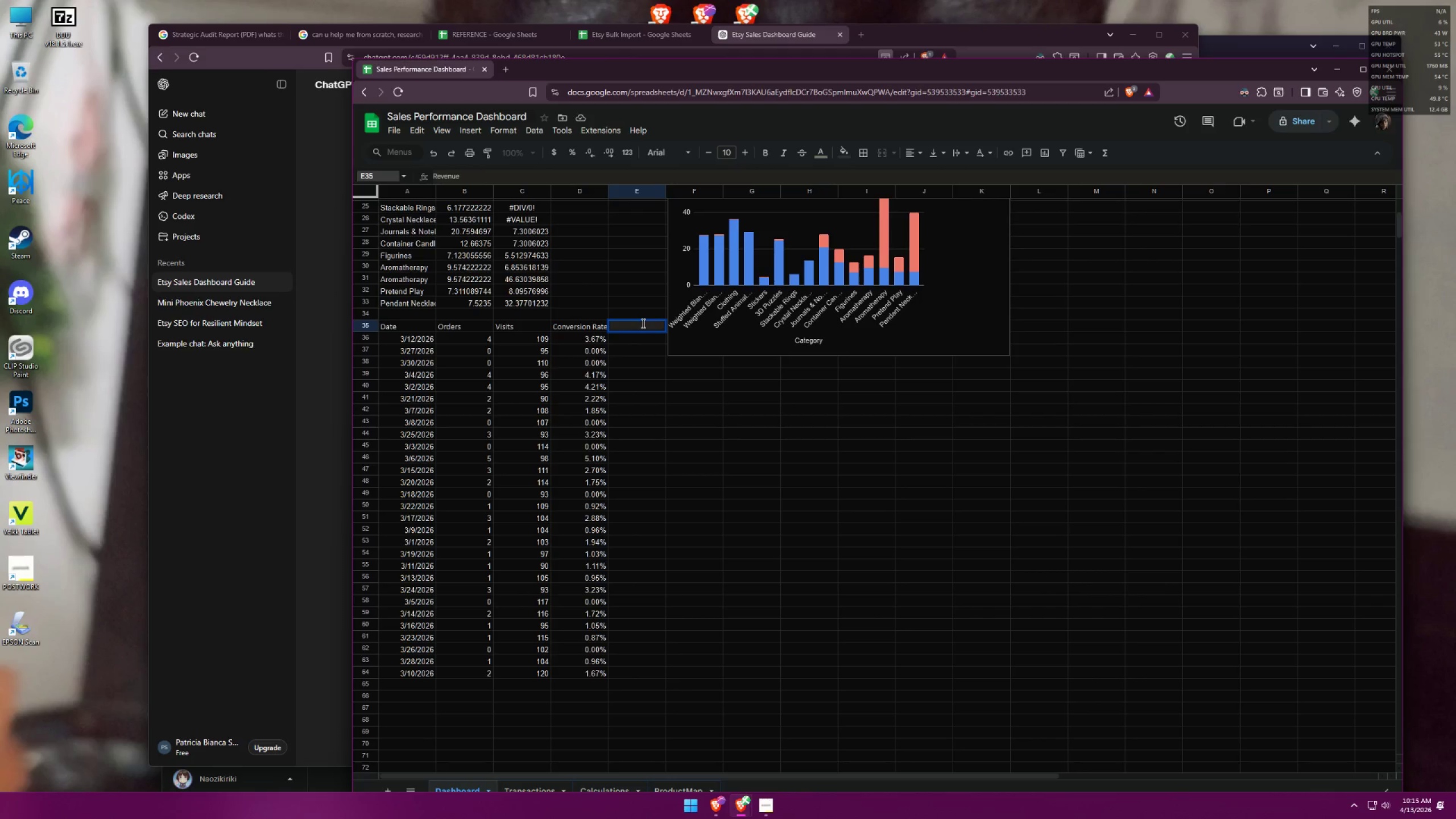 
double_click([647, 345])
 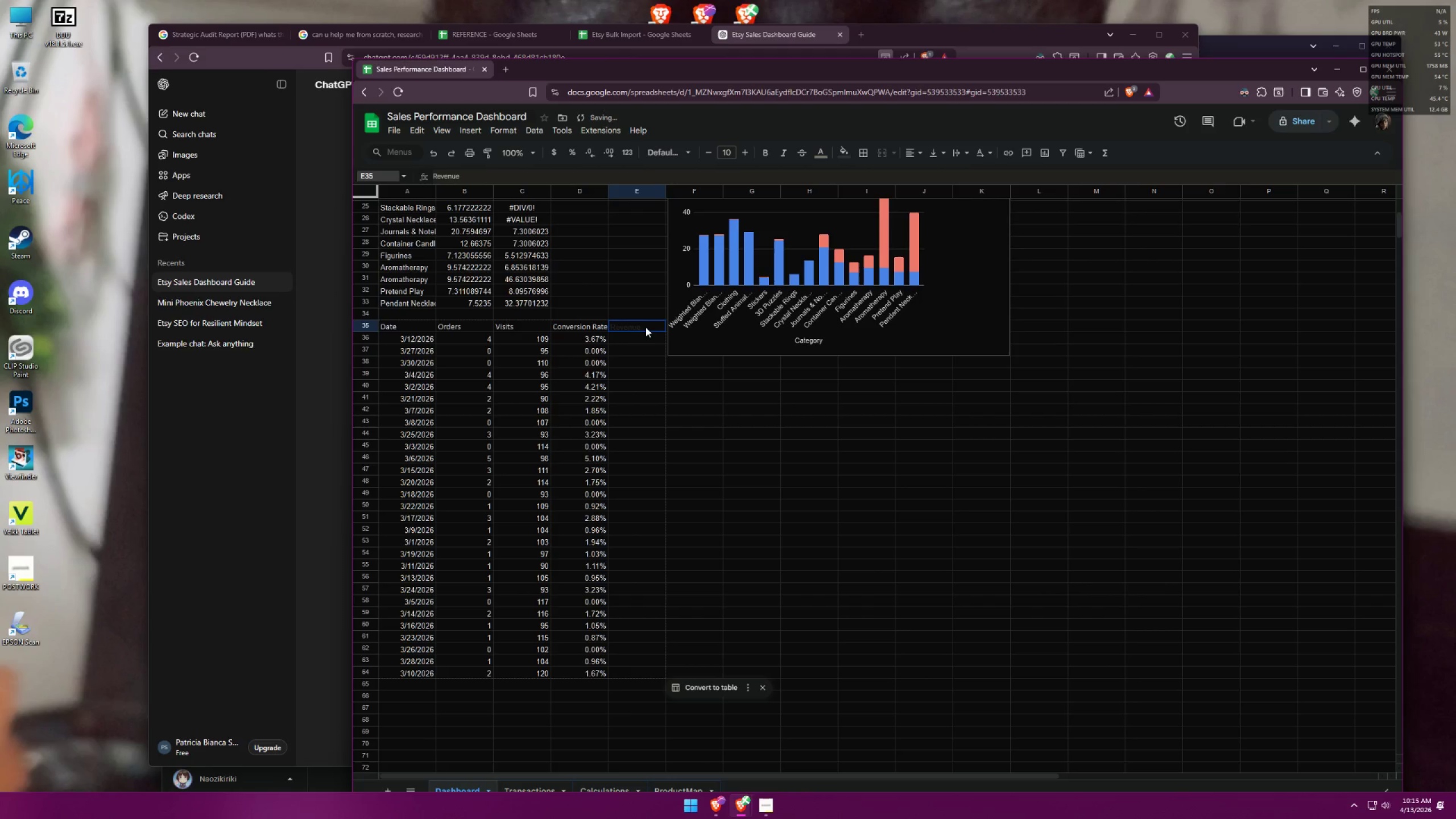 
double_click([645, 327])
 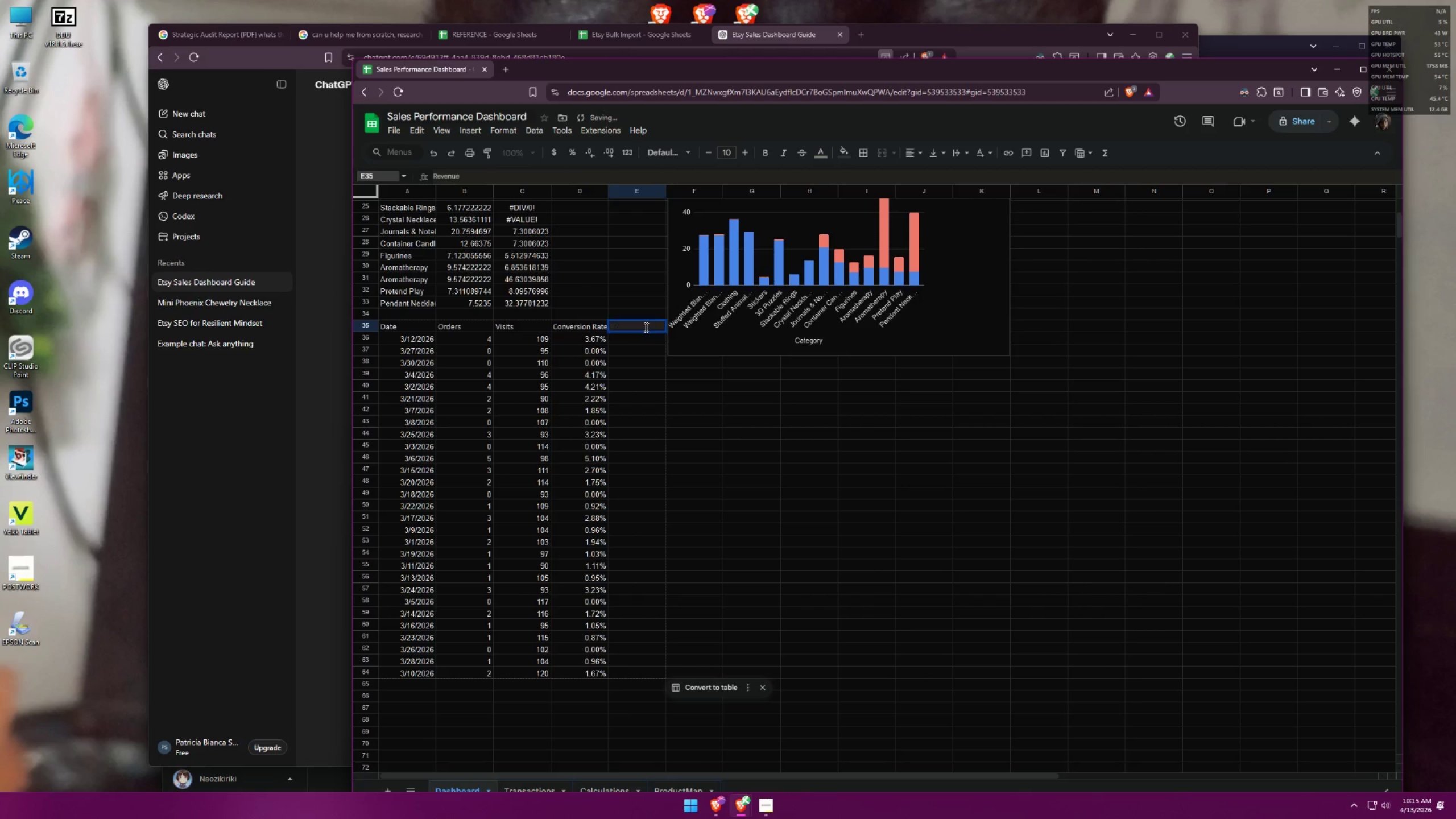 
triple_click([645, 327])
 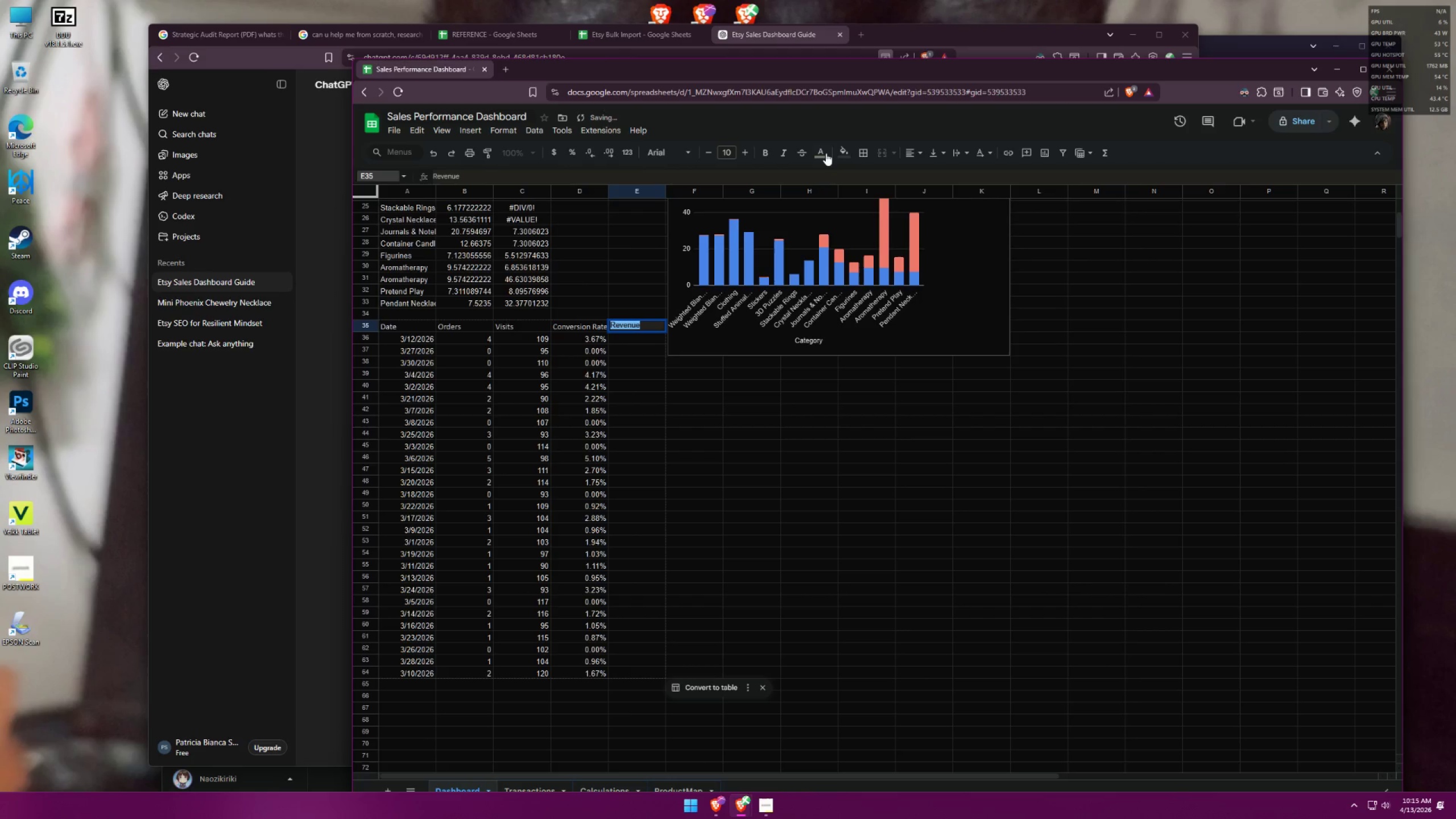 
left_click([848, 144])
 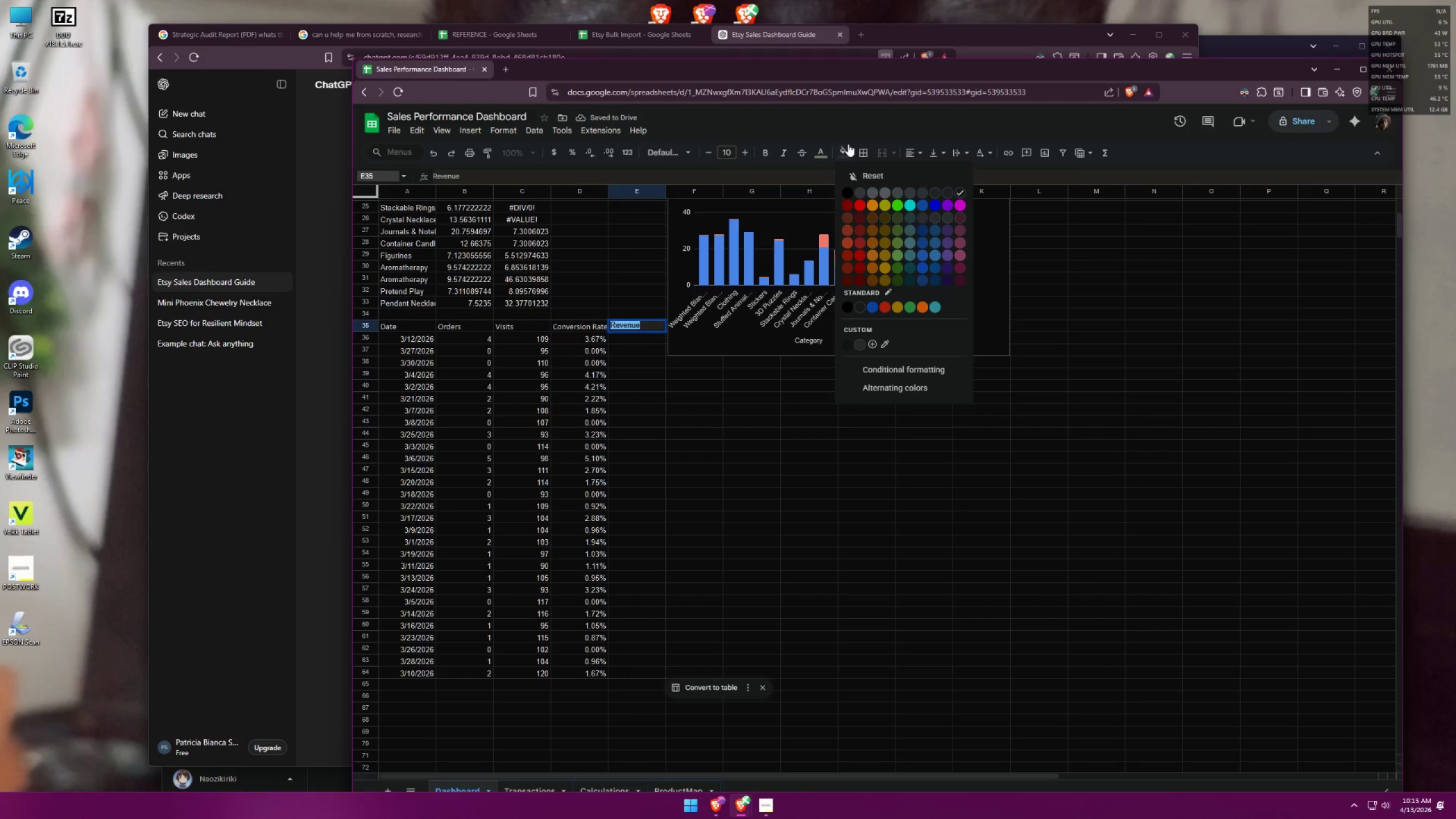 
left_click([820, 150])
 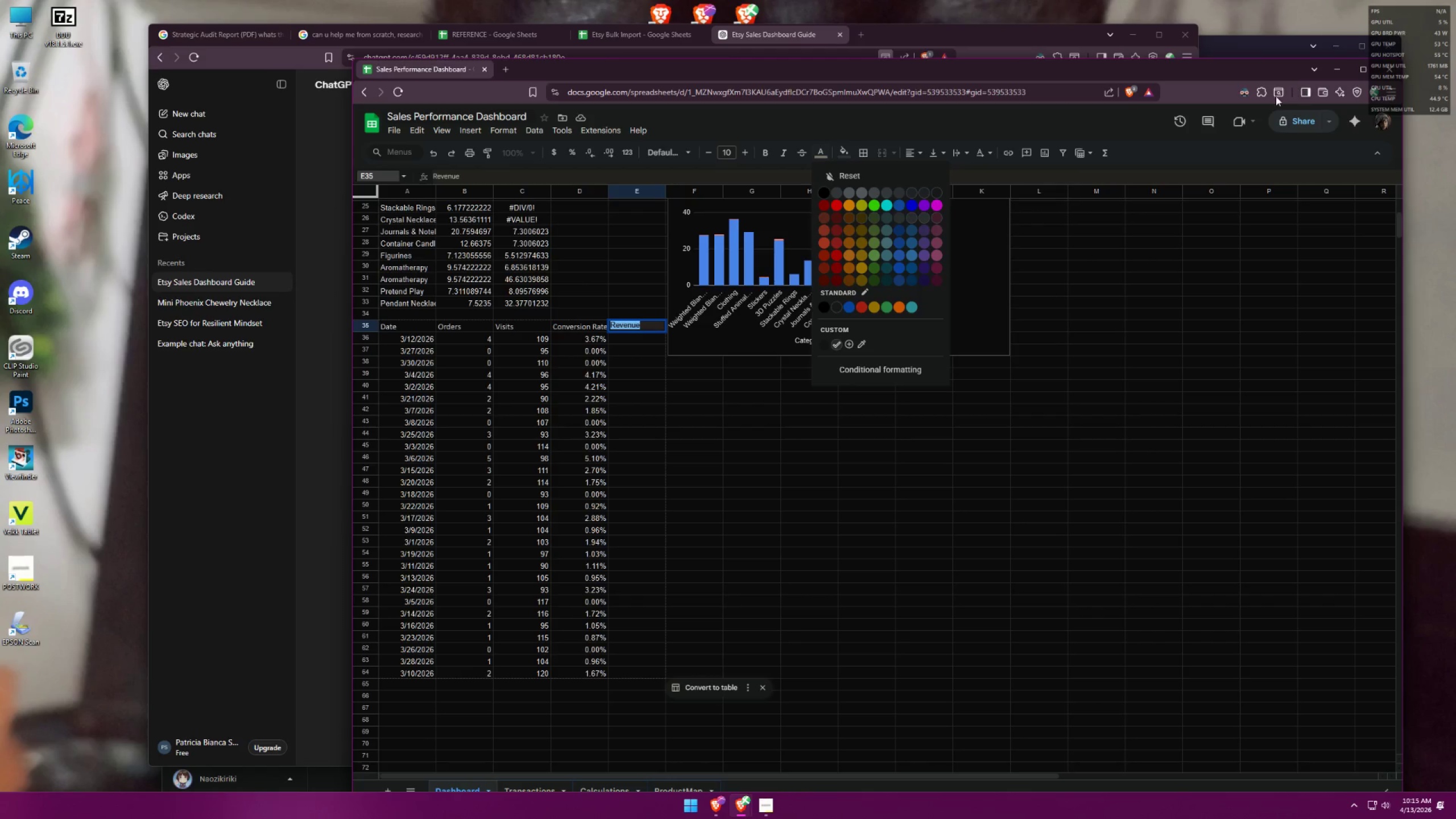 
left_click([1244, 93])
 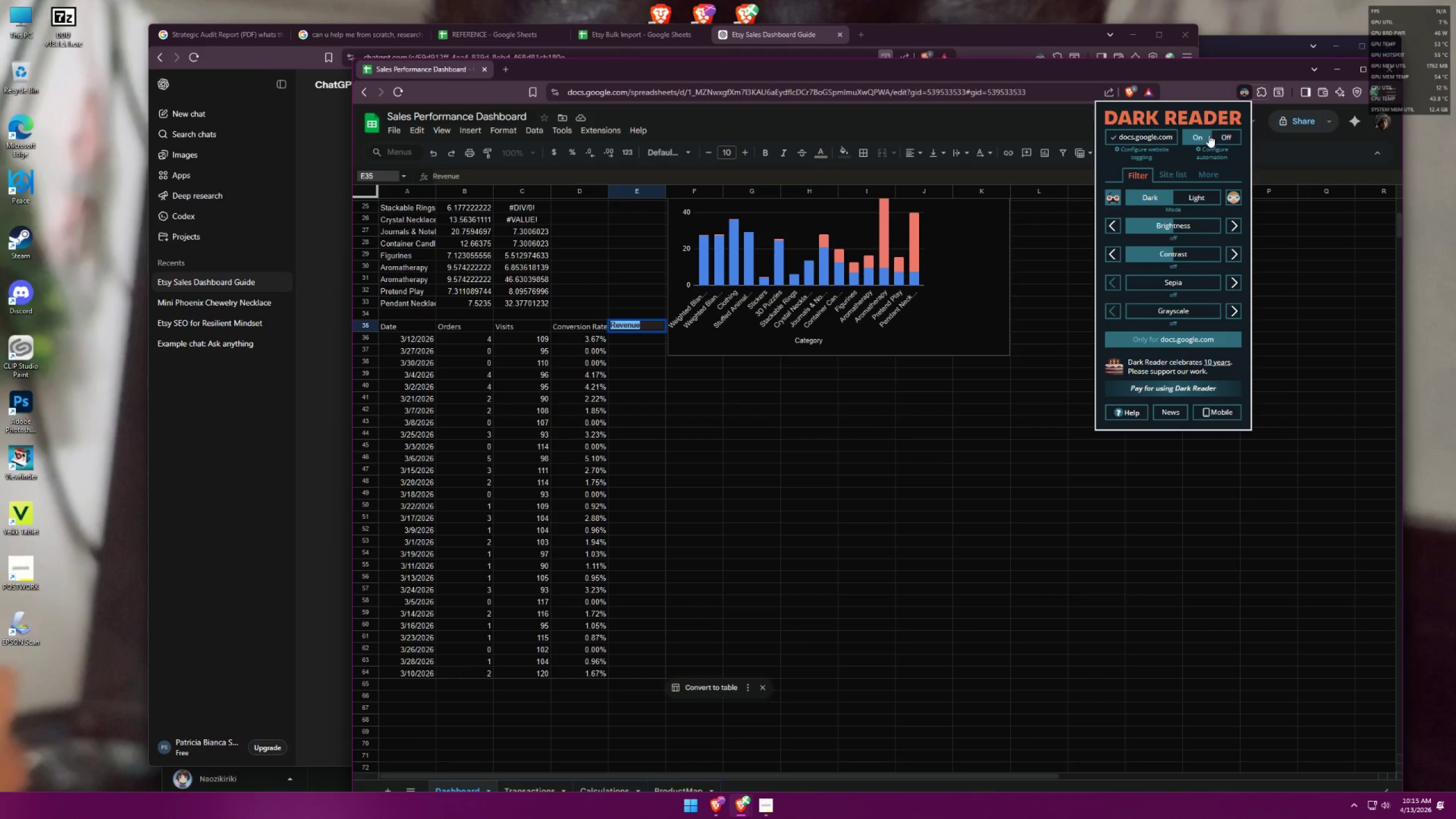 
left_click([1232, 137])
 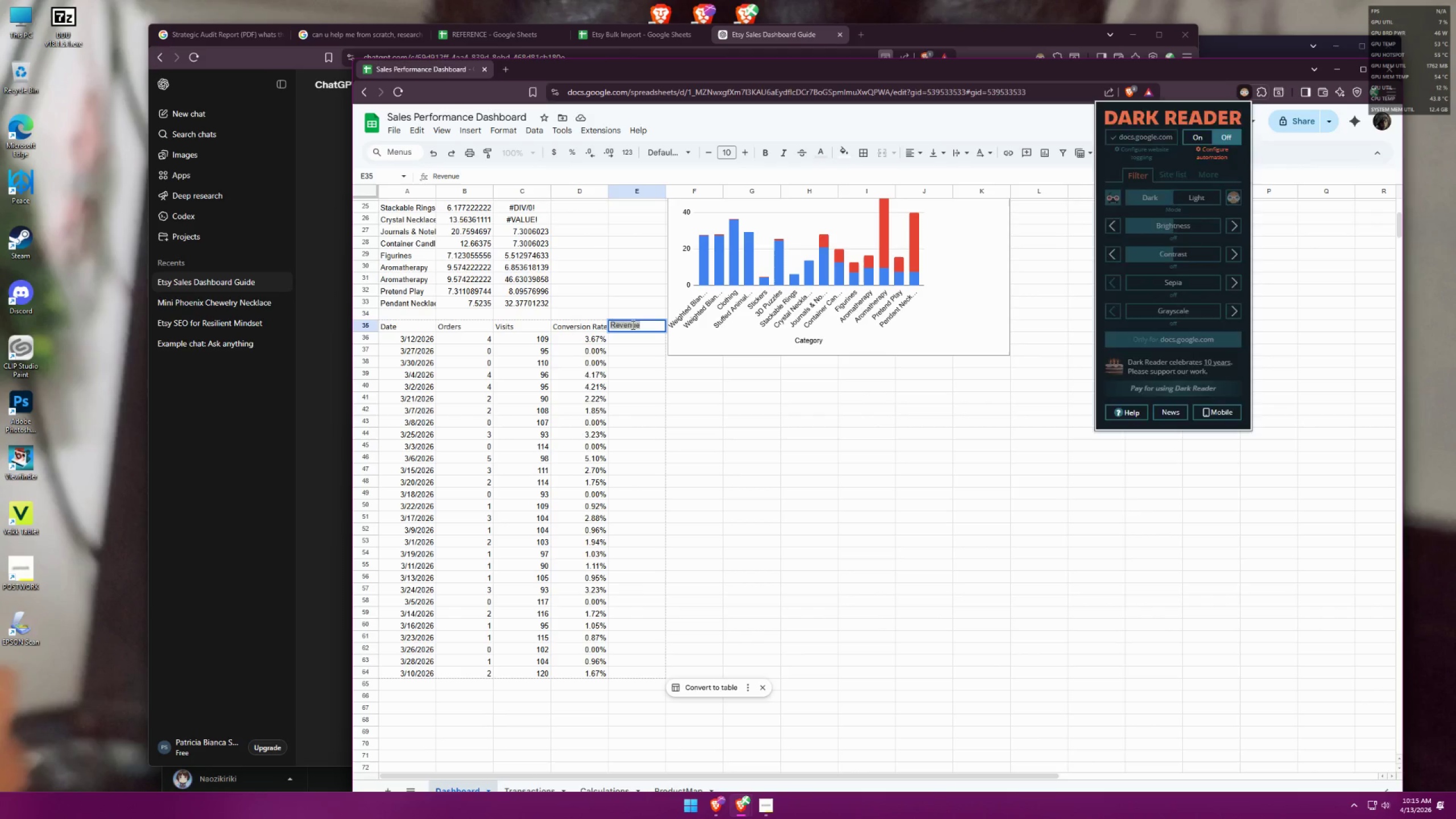 
double_click([638, 342])
 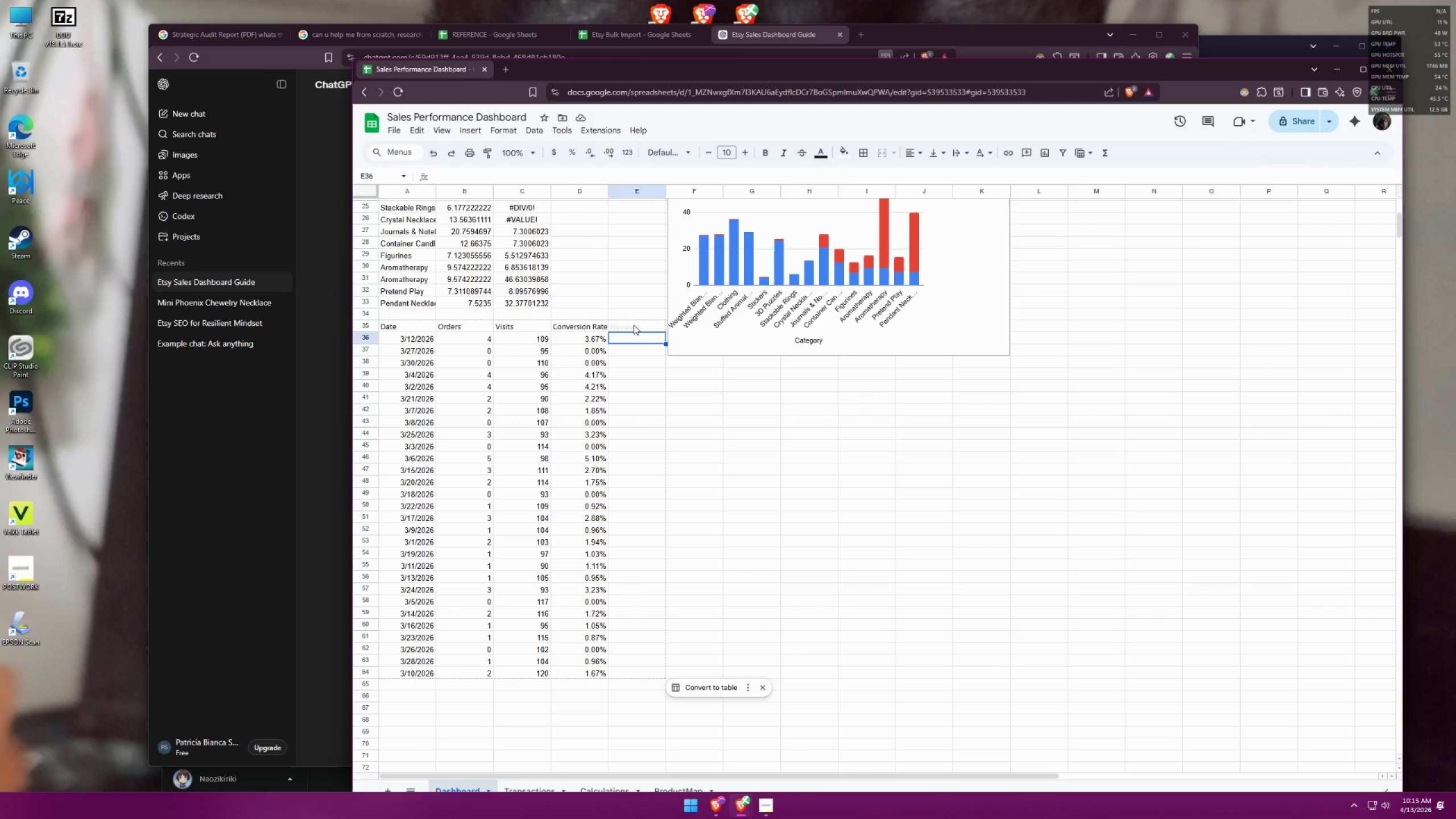 
double_click([634, 325])
 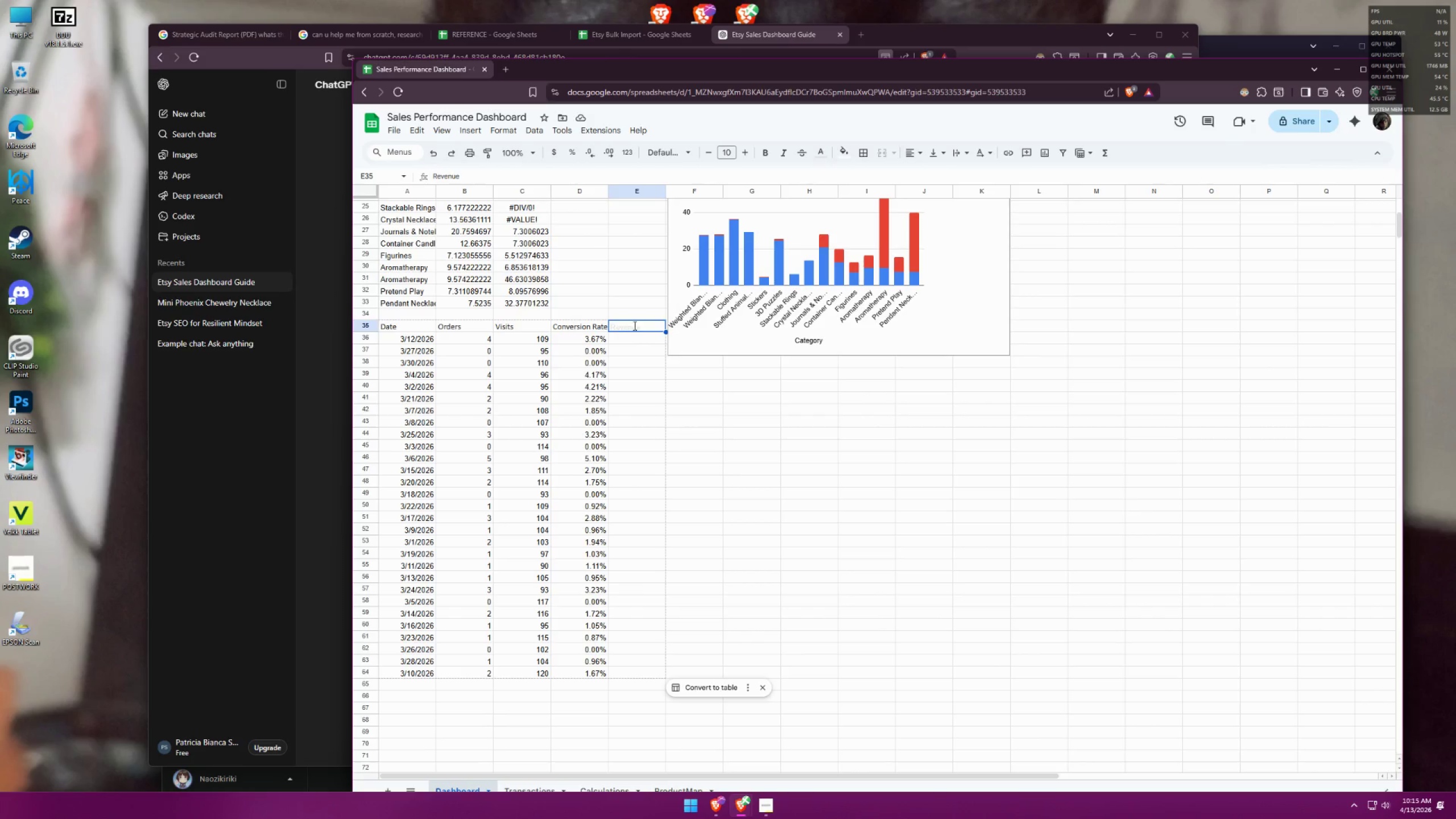 
triple_click([634, 325])
 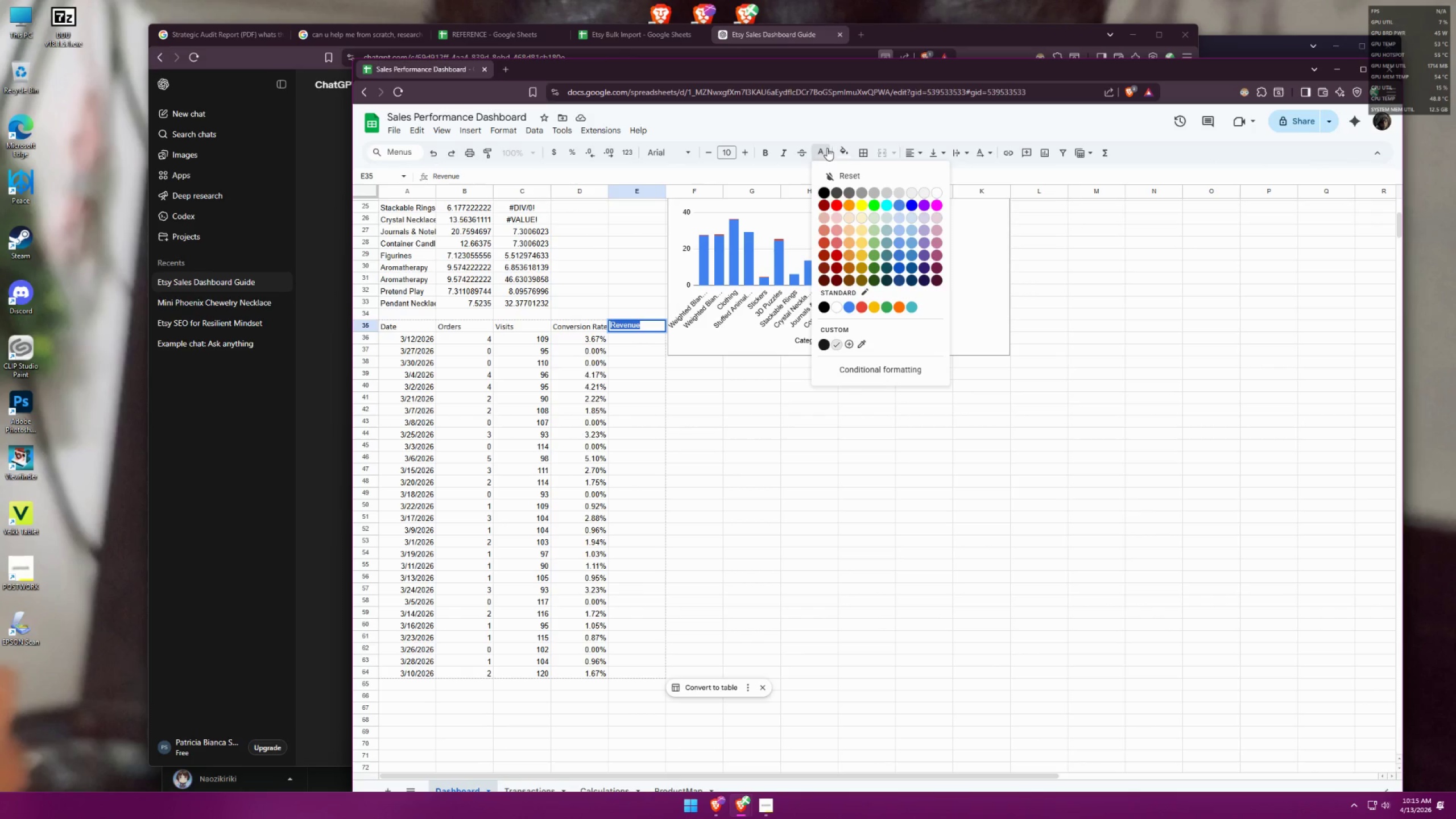 
left_click([930, 189])
 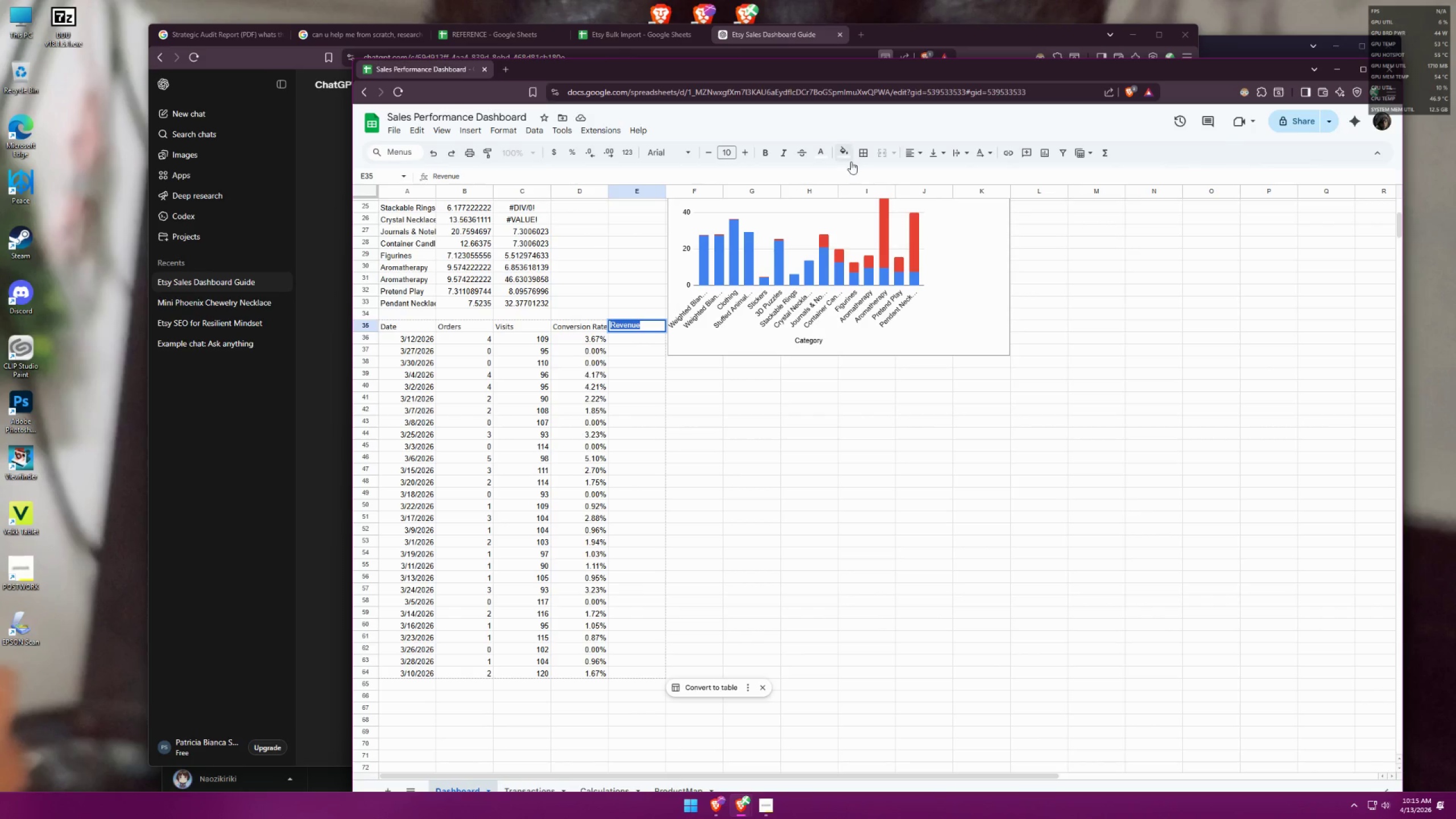 
left_click([817, 151])
 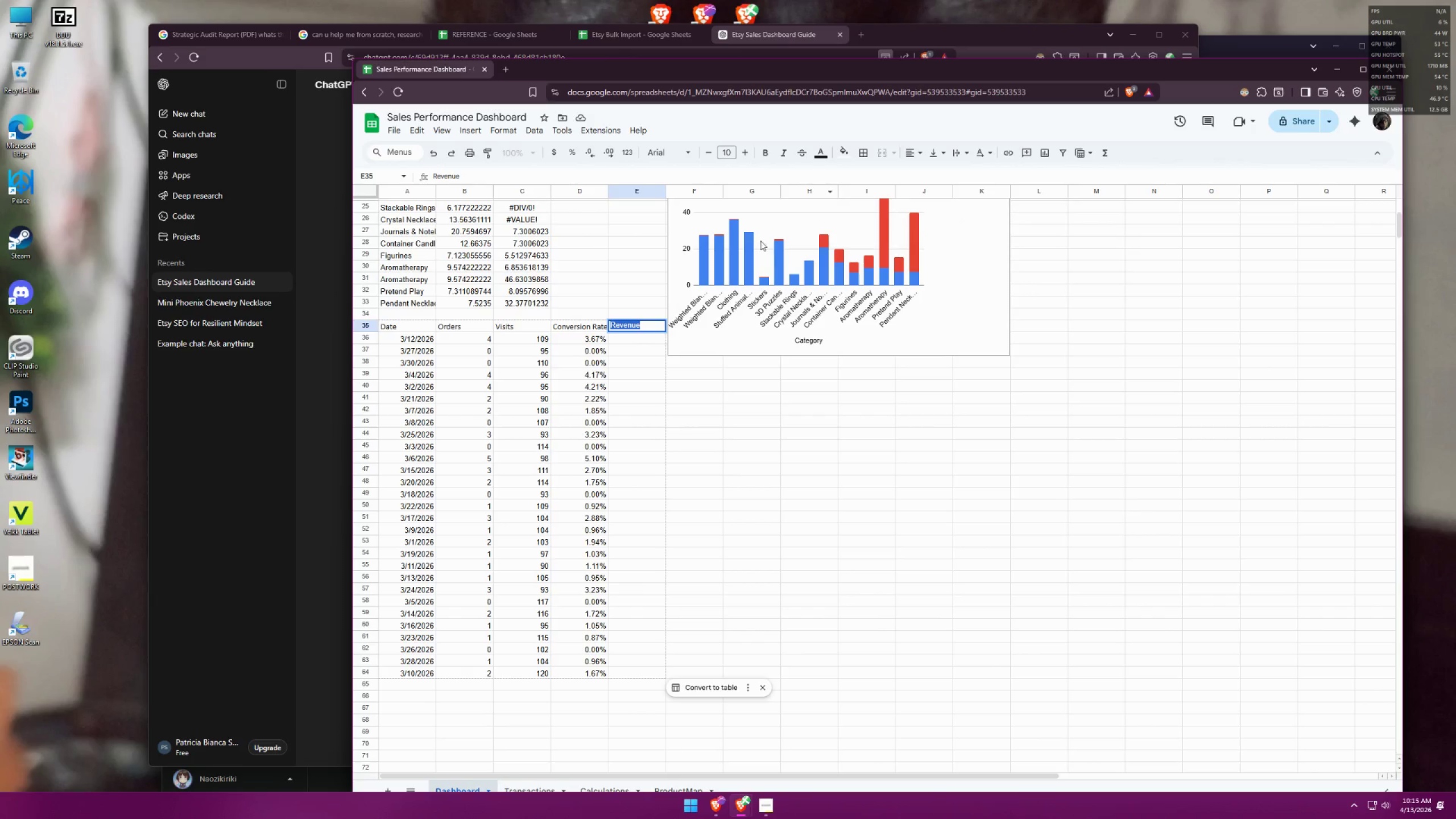 
double_click([614, 343])
 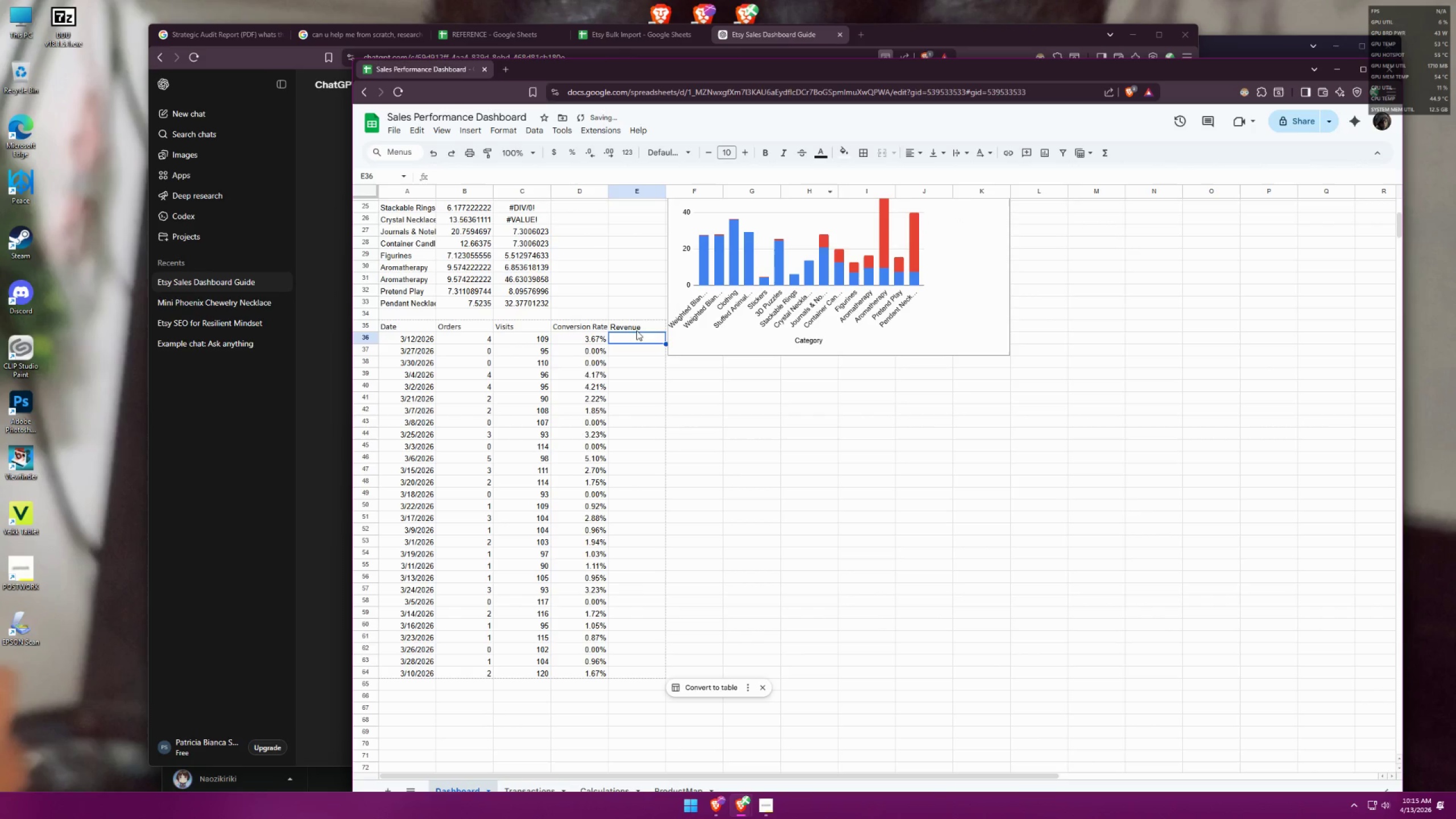 
triple_click([640, 325])
 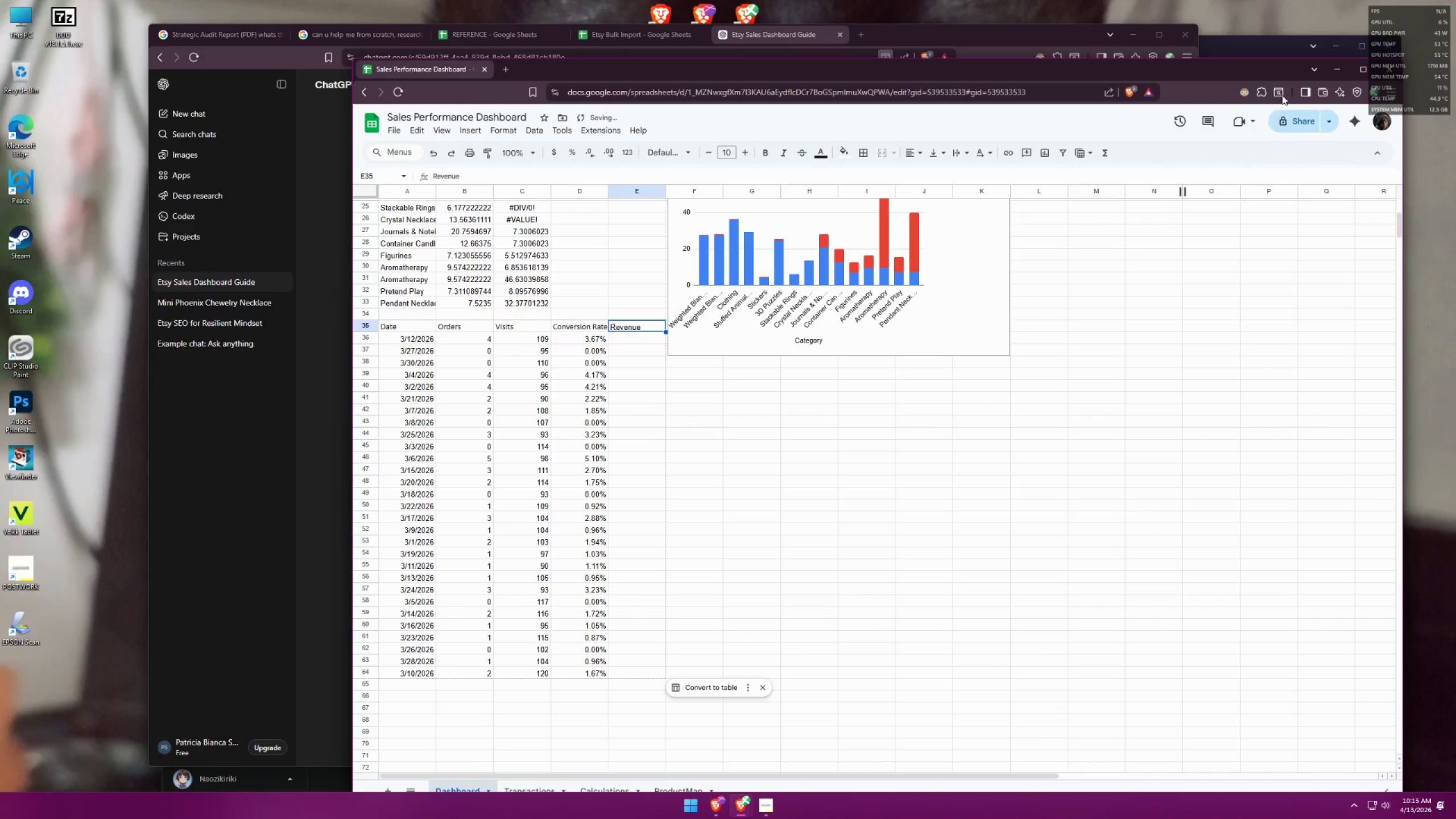 
left_click([1242, 90])
 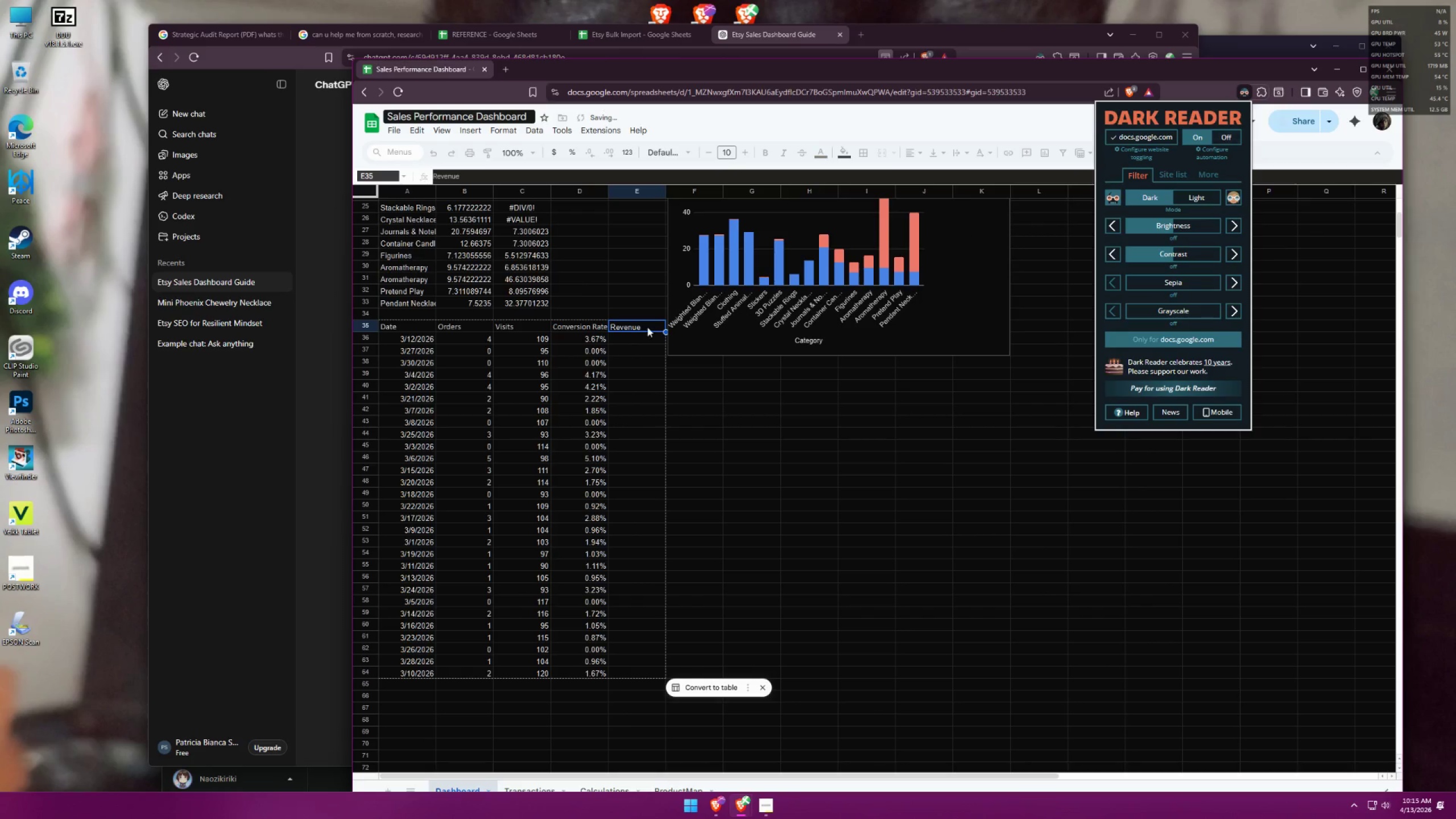 
double_click([634, 337])
 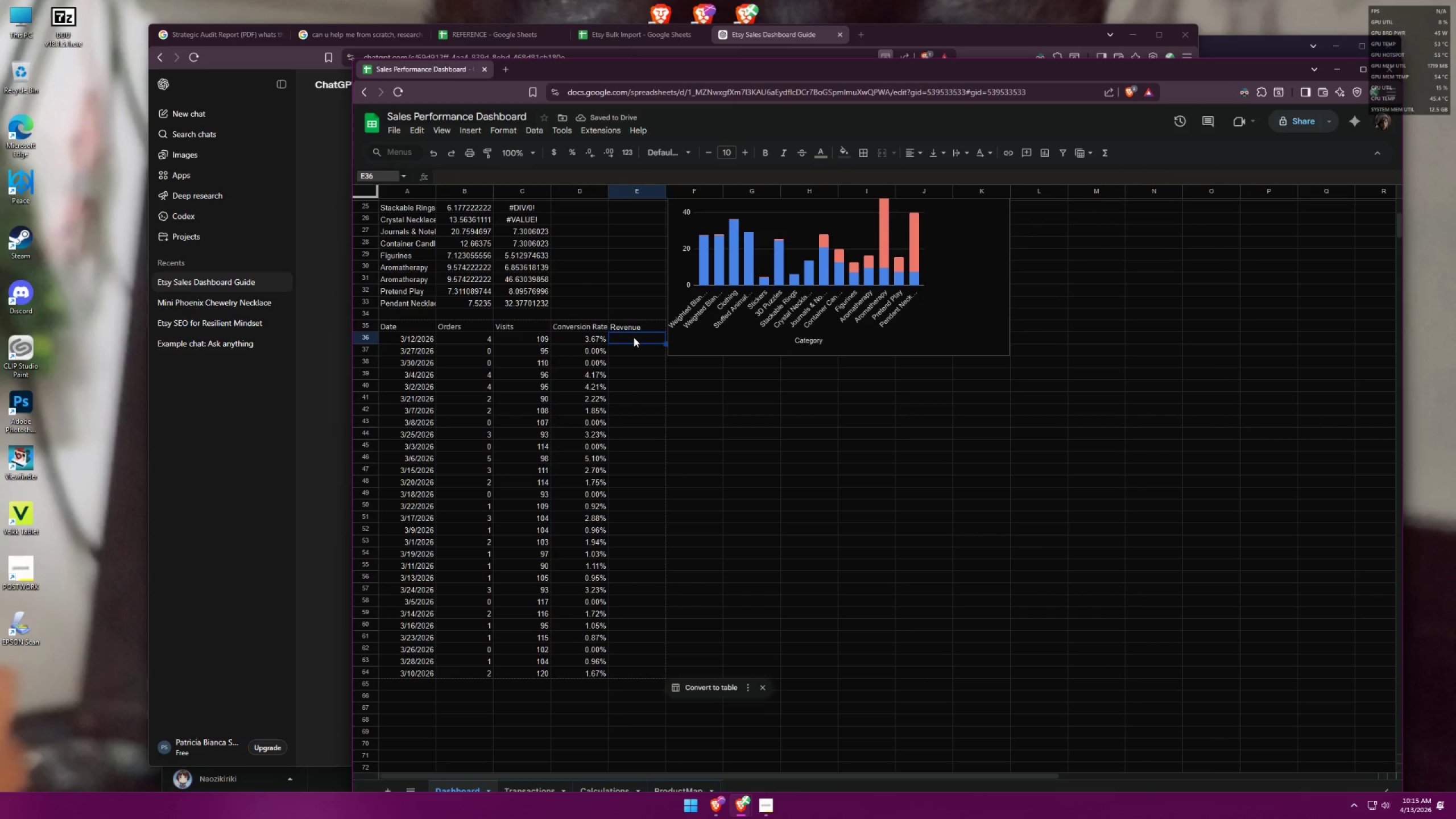 
triple_click([635, 337])
 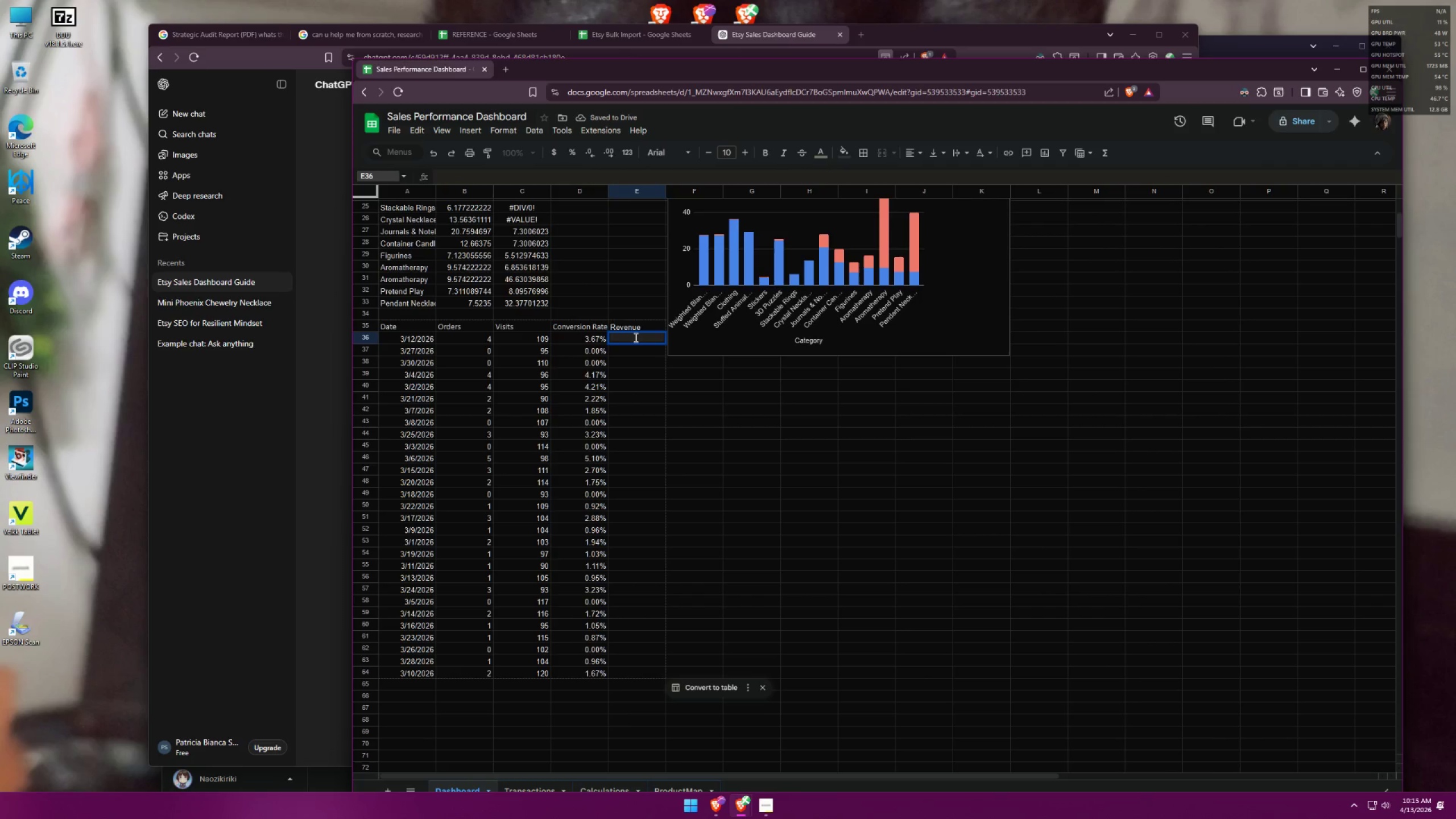 
key(Control+ControlLeft)
 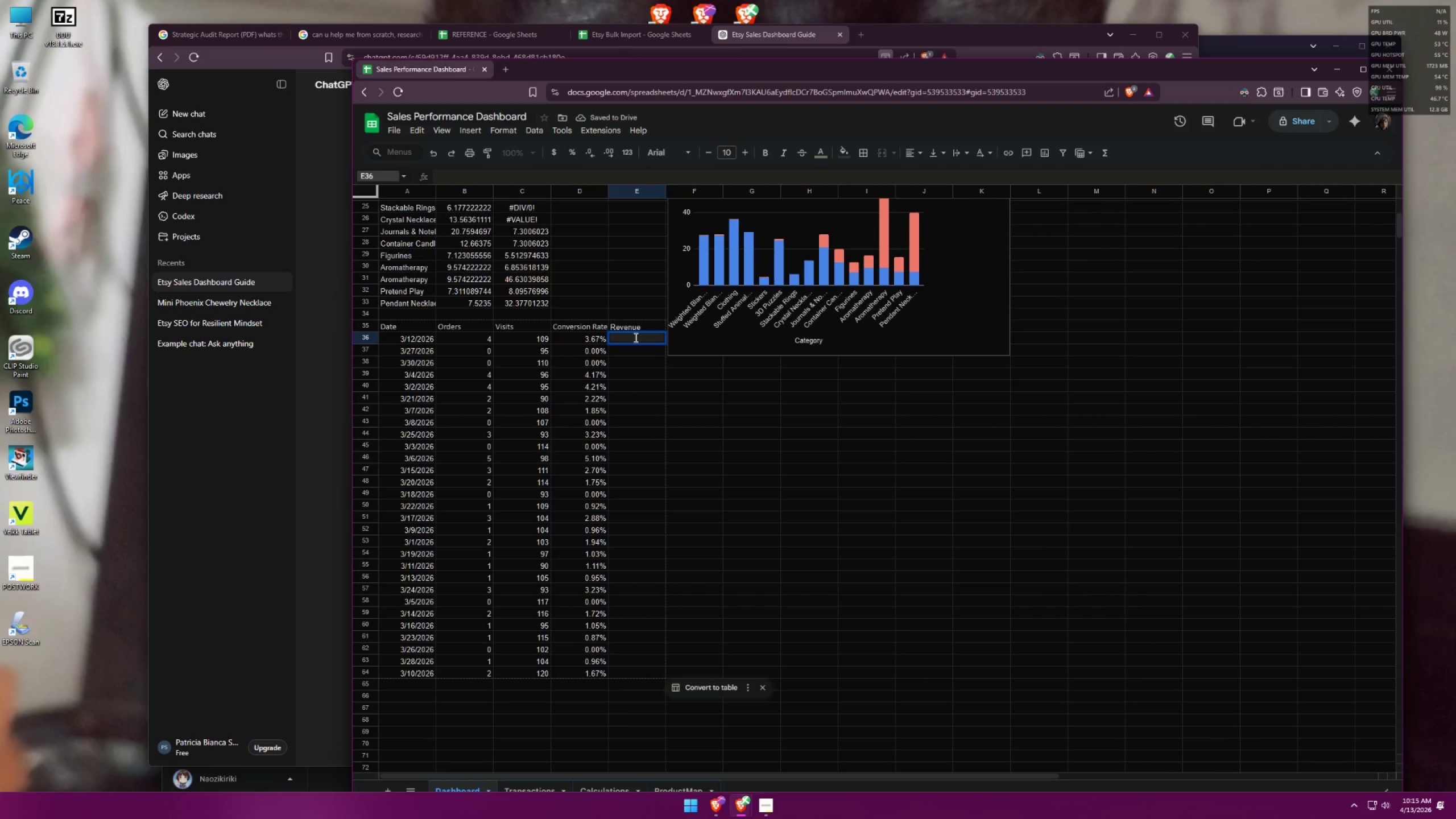 
key(Control+V)
 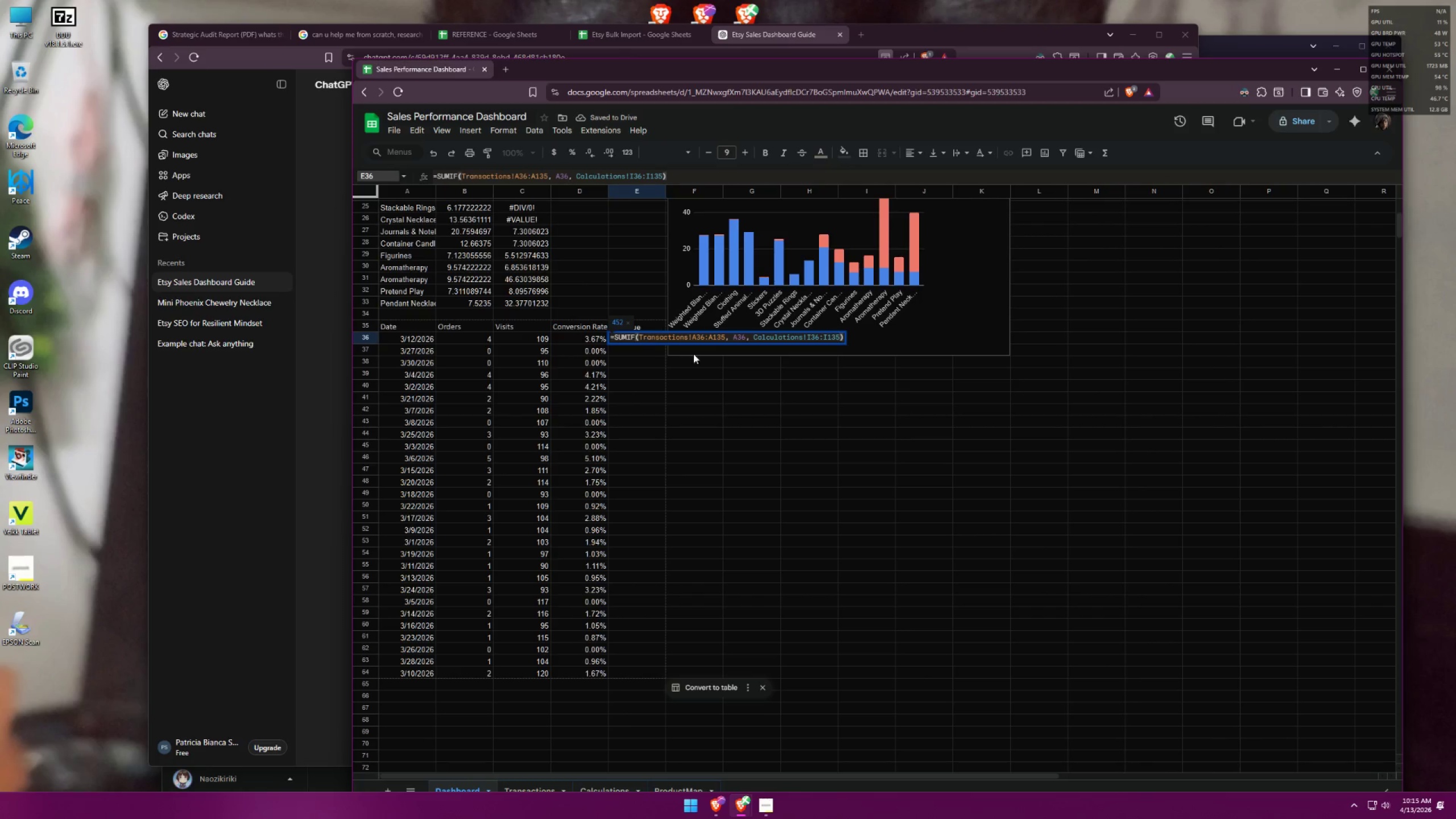 
key(Enter)
 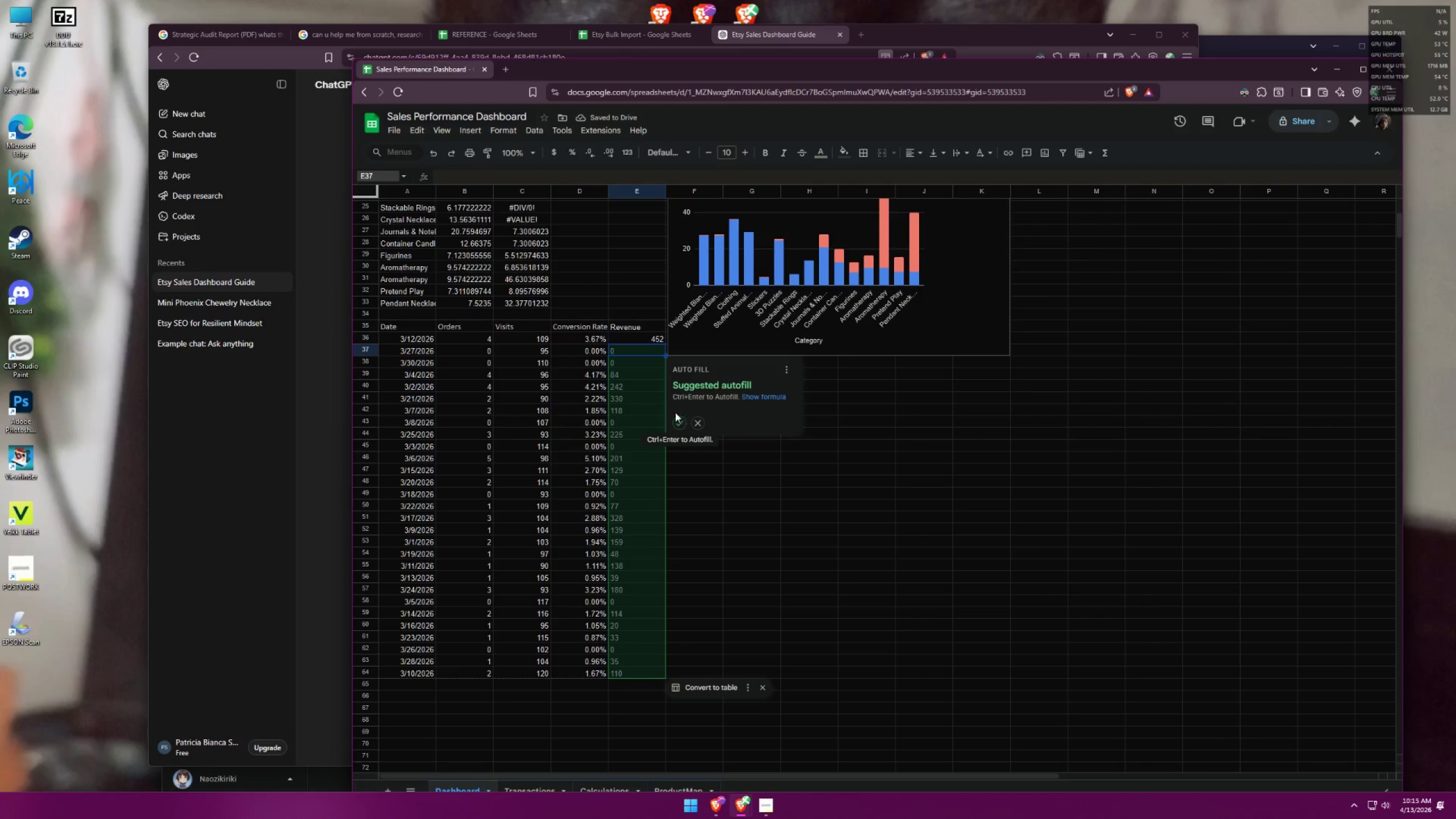 
wait(5.62)
 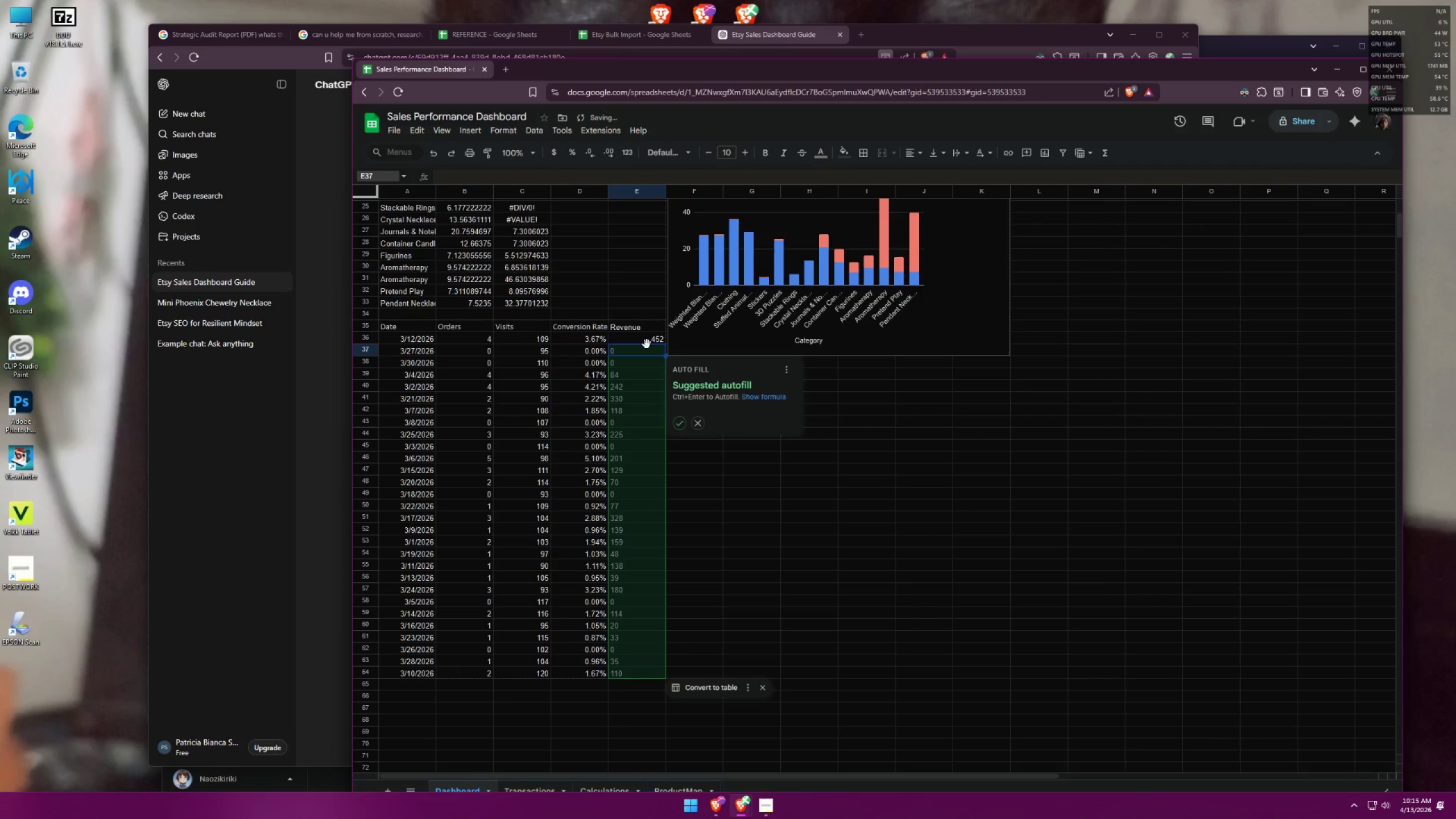 
key(Control+Enter)
 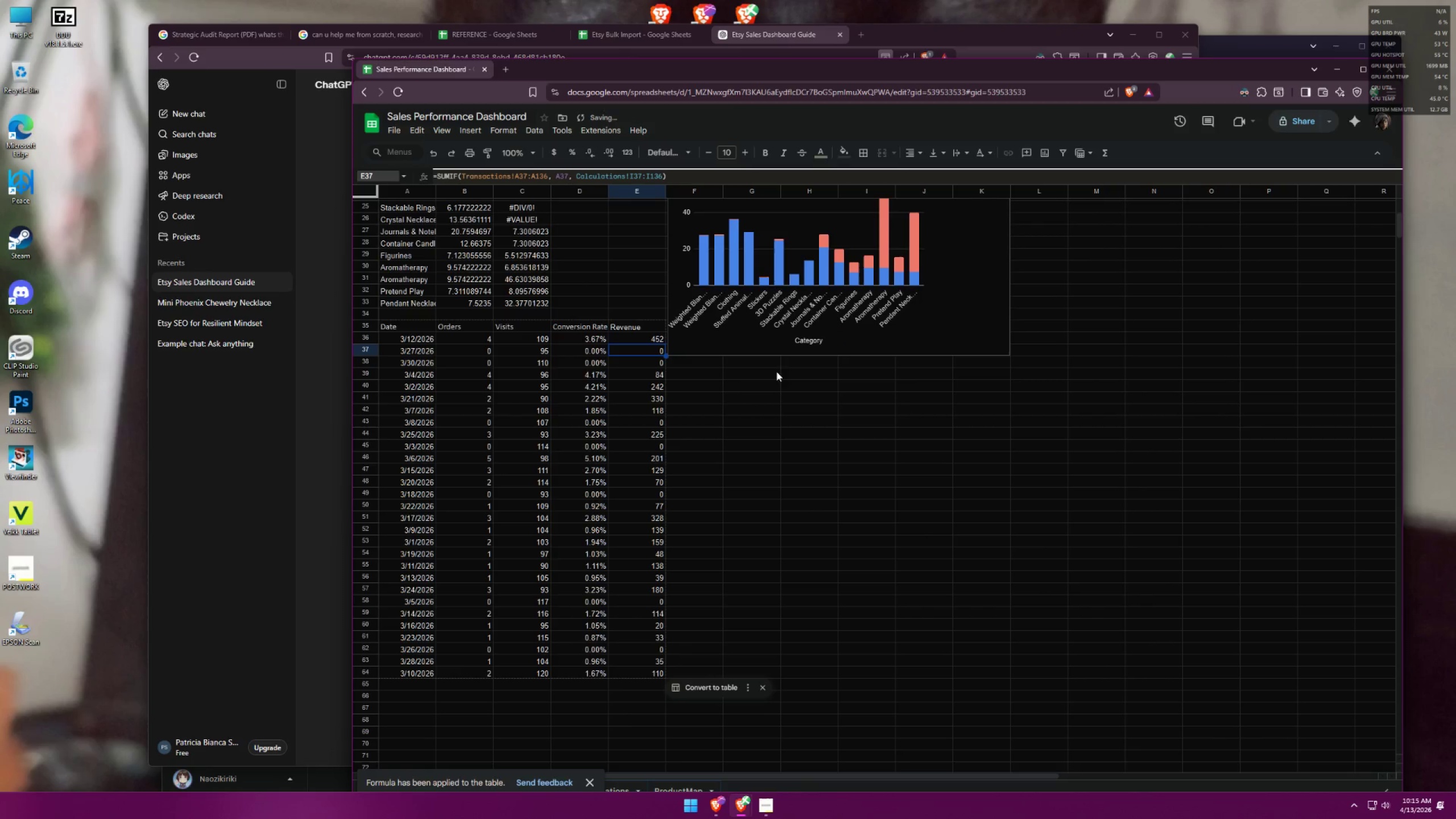 
left_click([723, 378])
 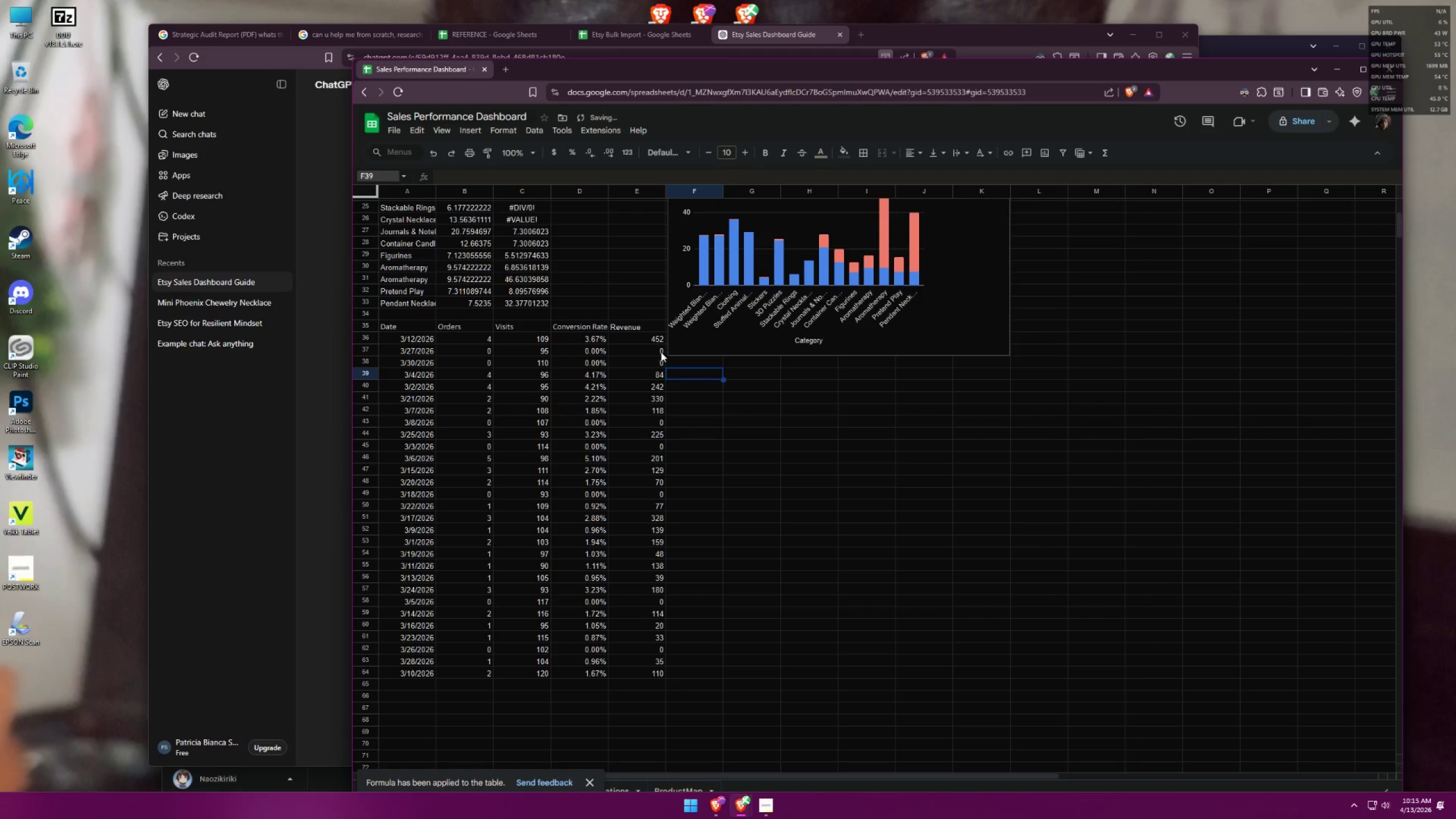 
left_click([653, 346])
 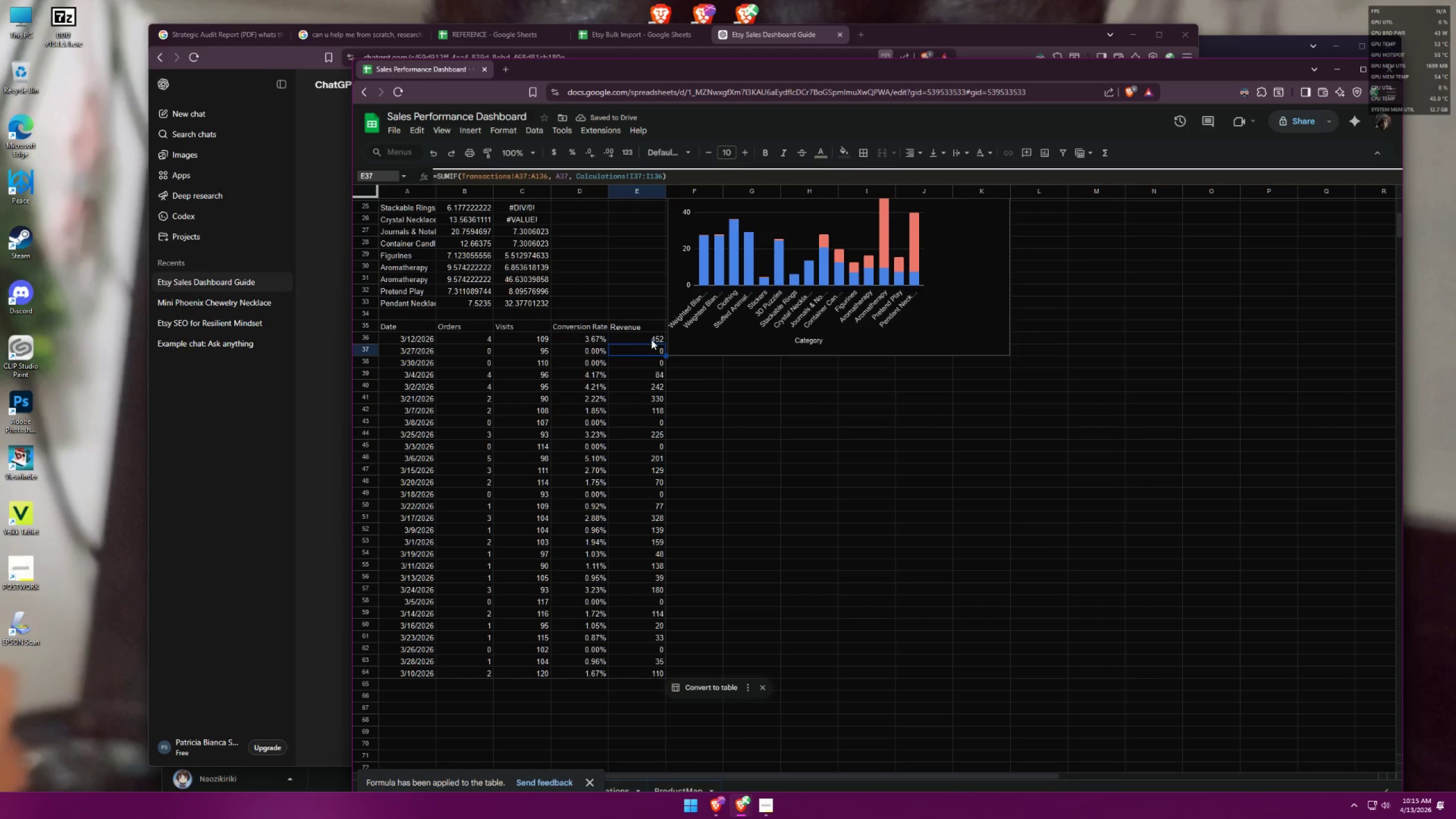 
left_click([653, 335])
 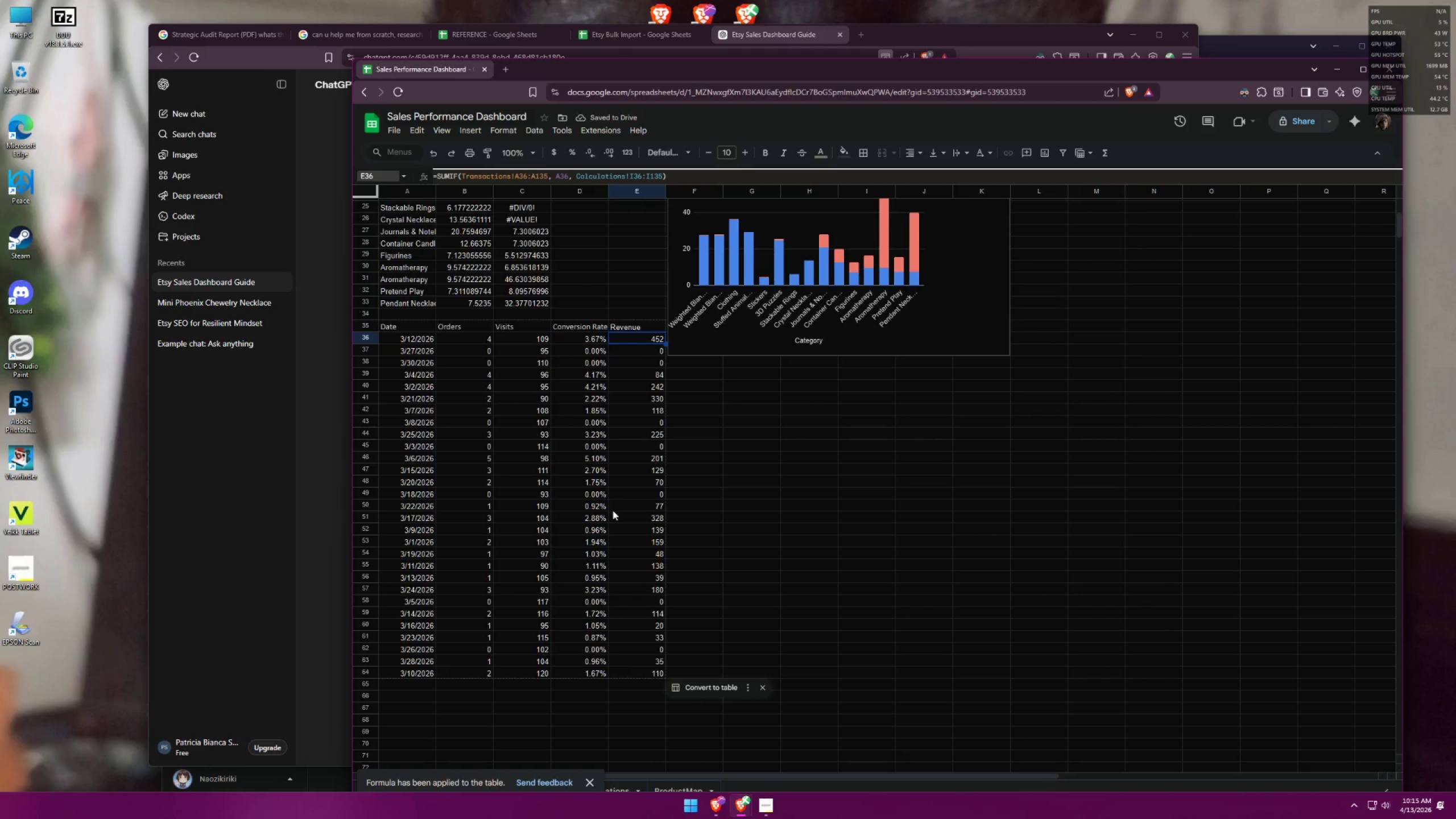 
key(Alt+AltLeft)
 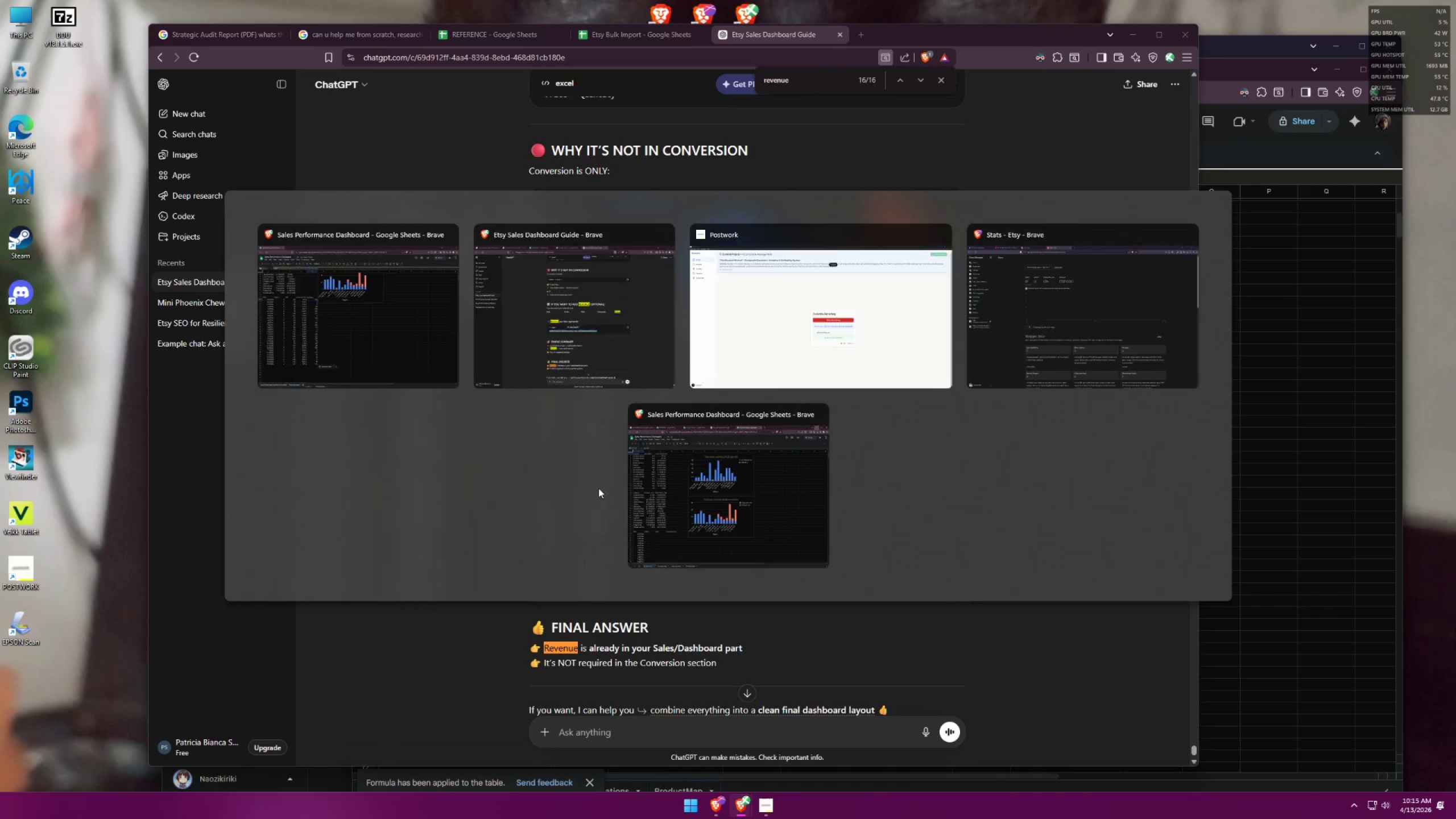 
key(Alt+Tab)
 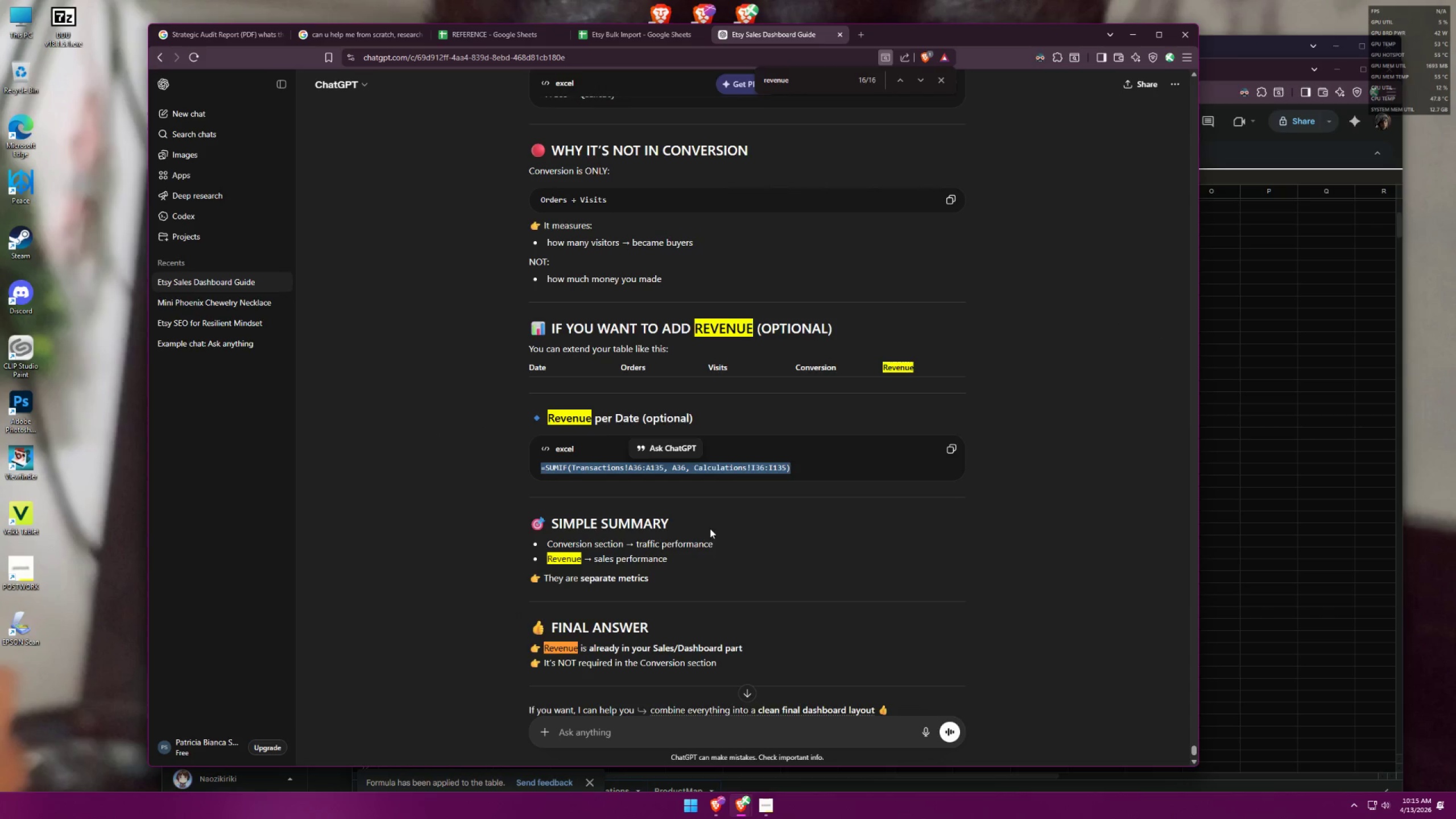 
scroll: coordinate [767, 531], scroll_direction: down, amount: 2.0
 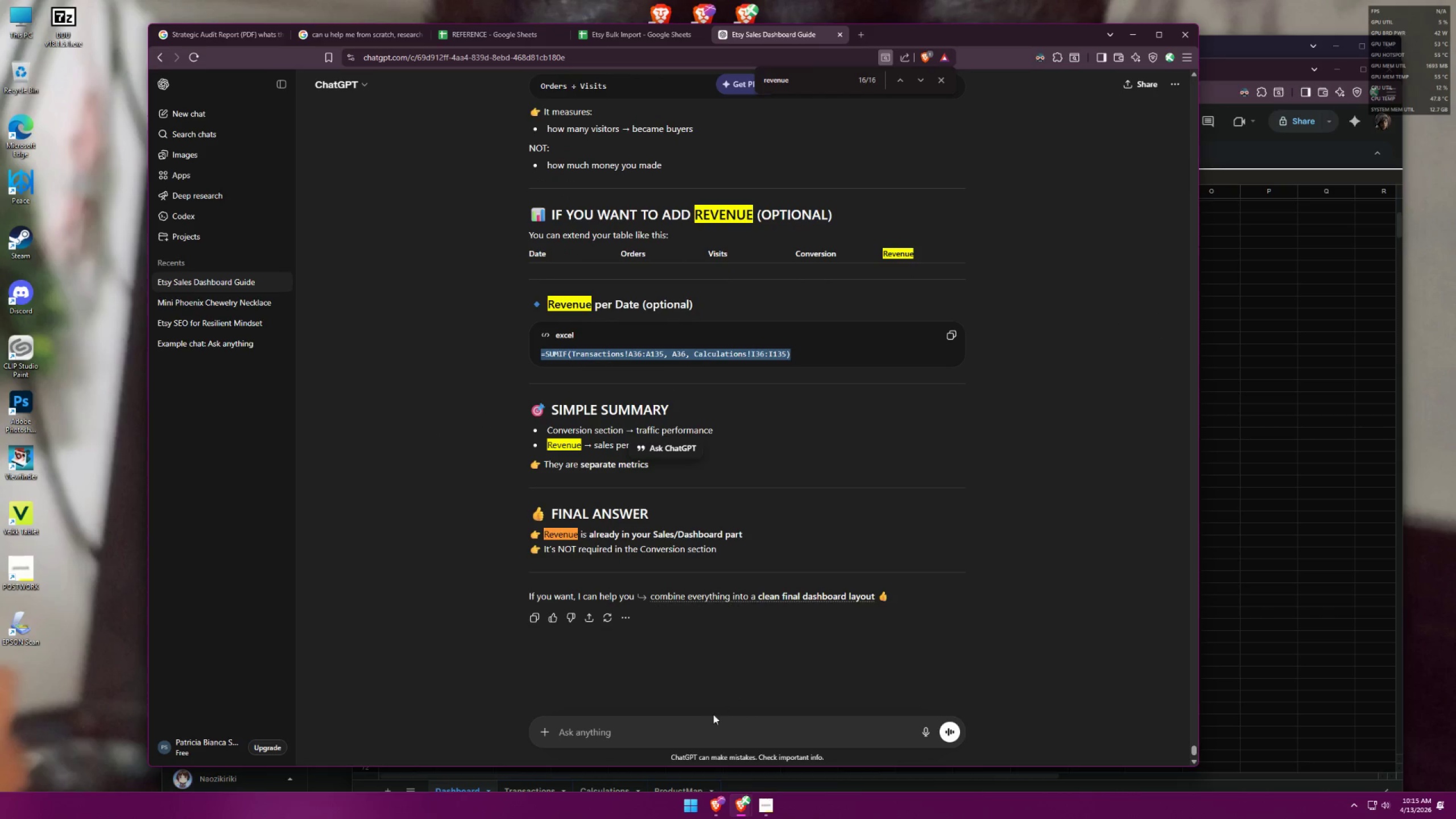 
left_click([692, 726])
 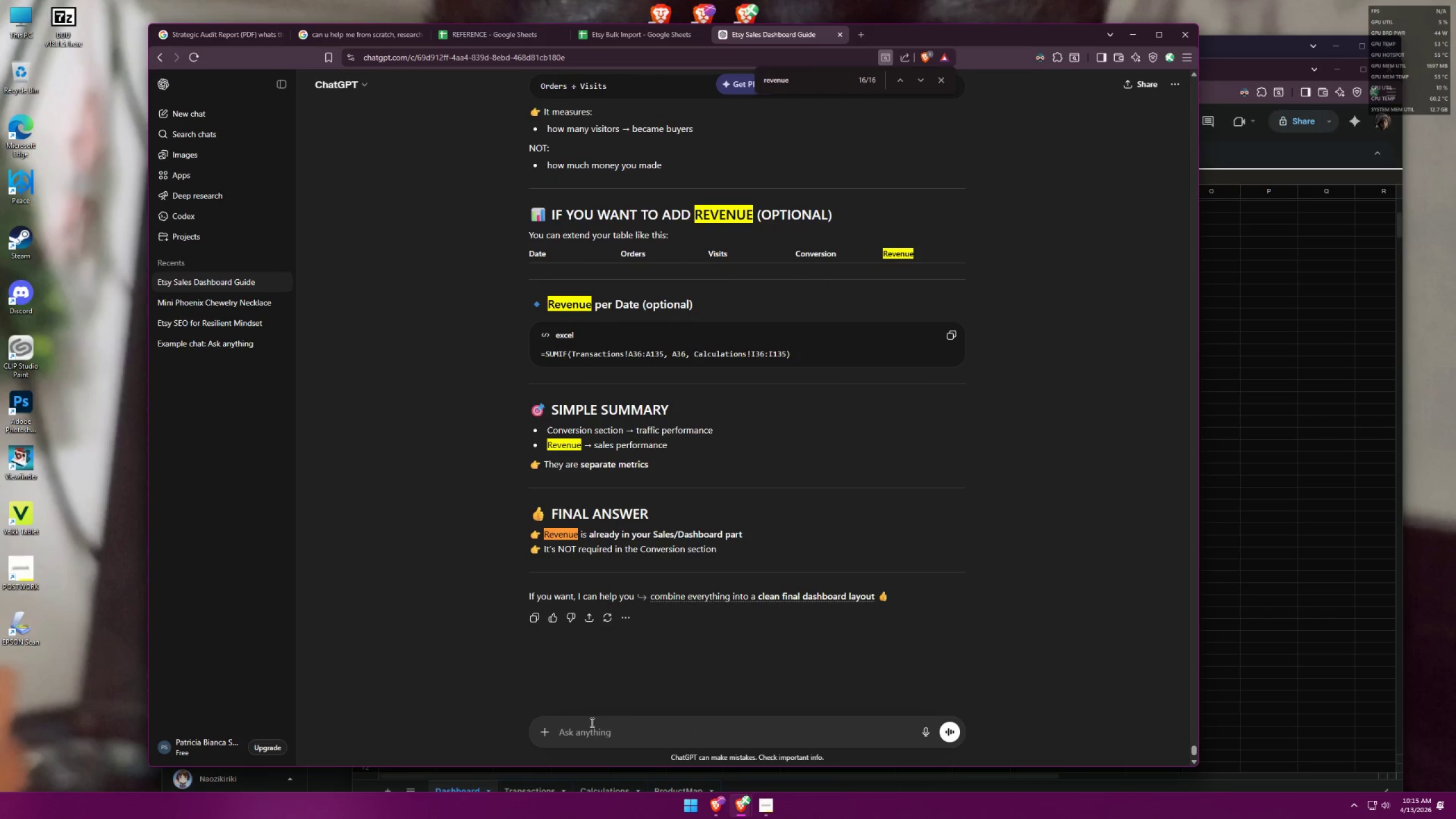 
wait(5.21)
 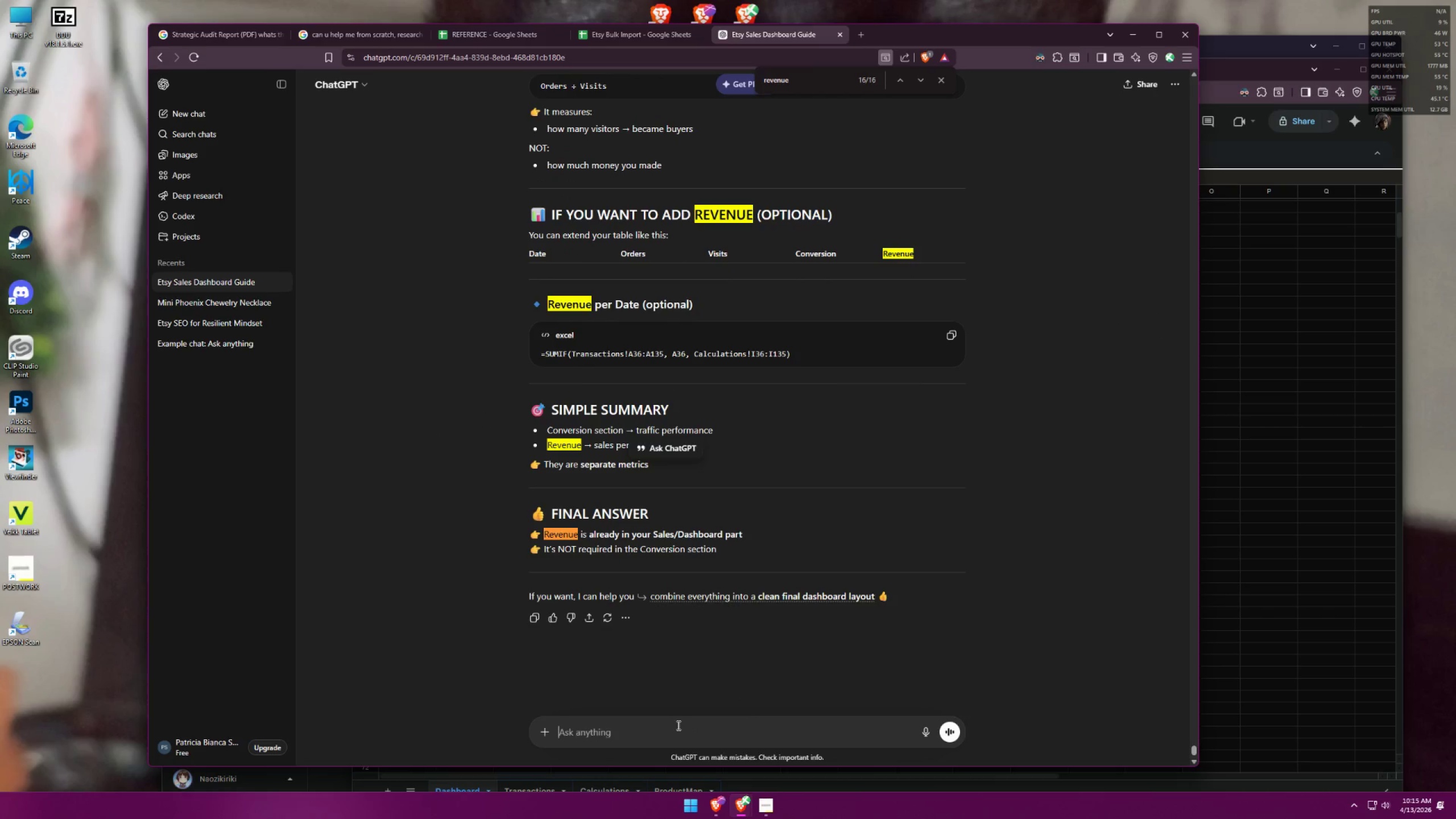 
key(N)
 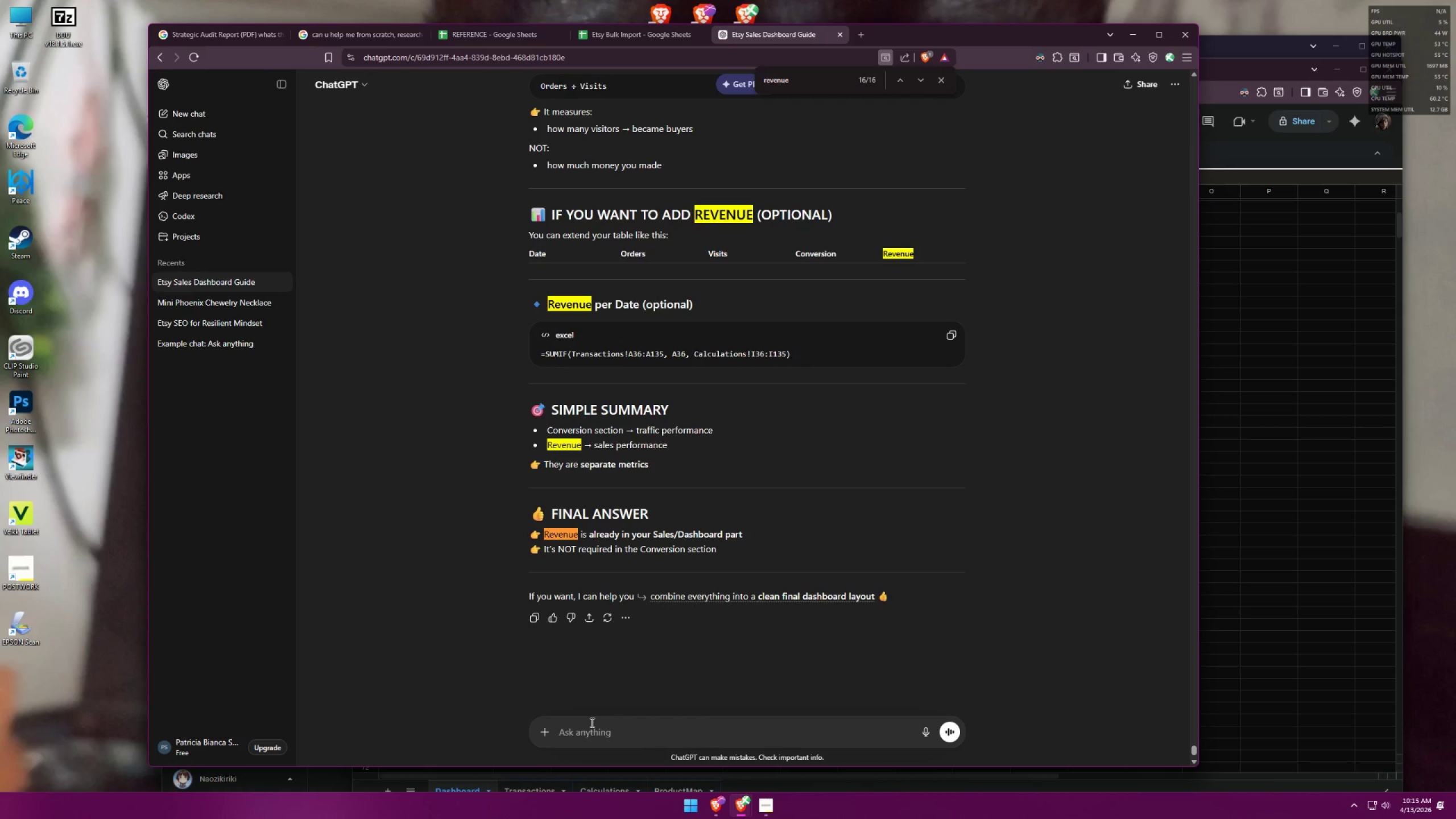 
key(Backspace)
 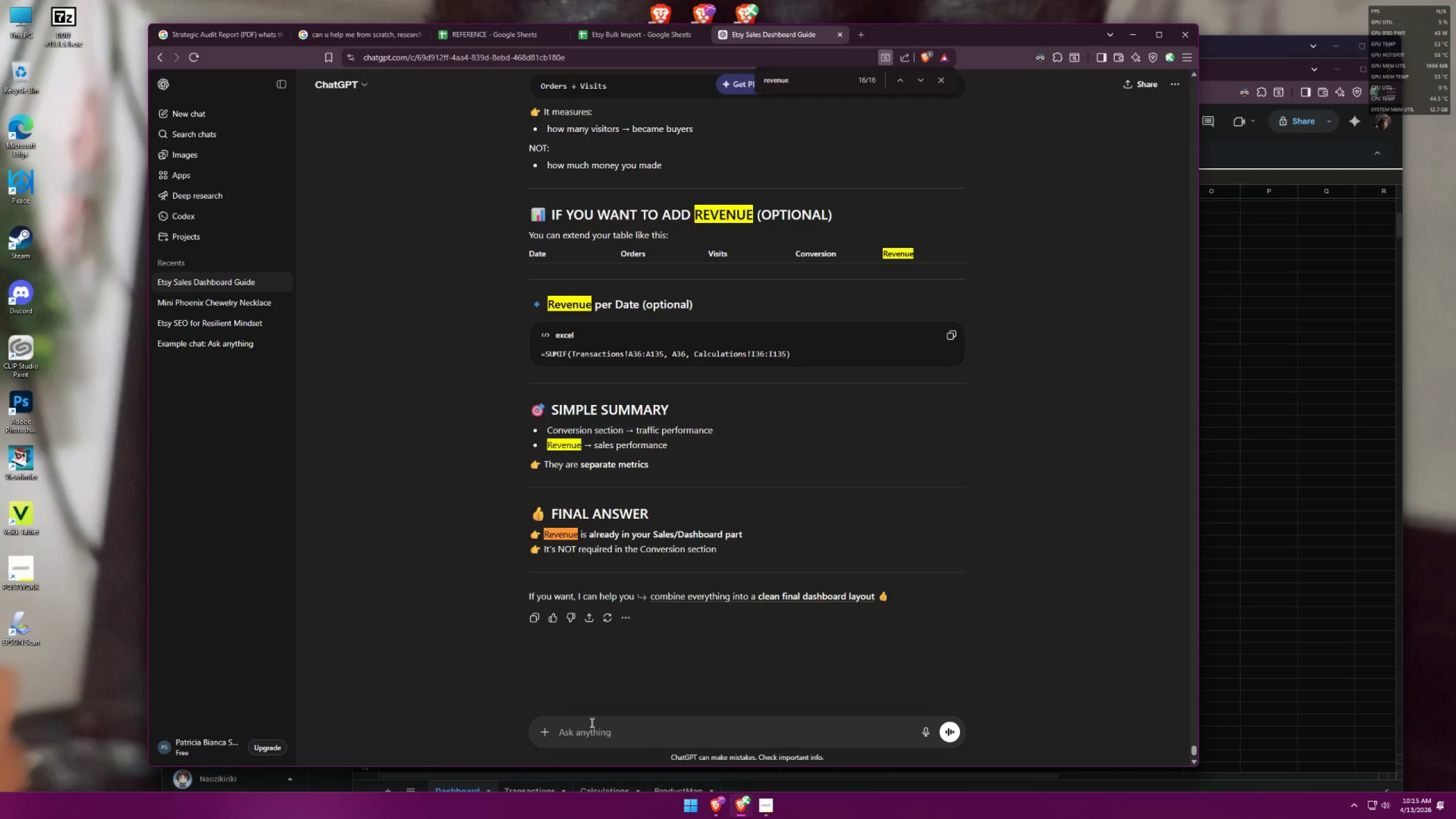 
key(Backspace)
 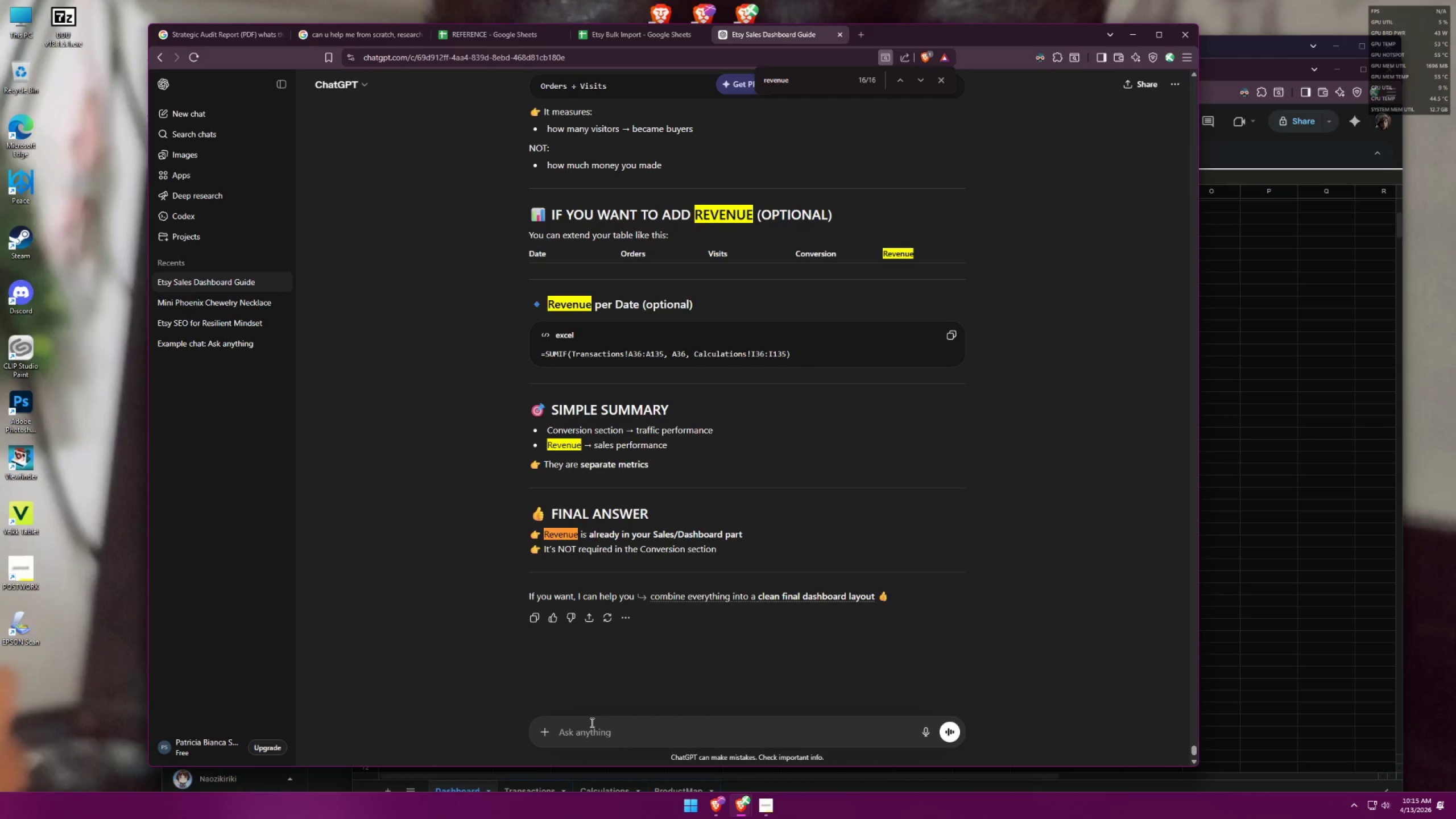 
key(Backspace)
 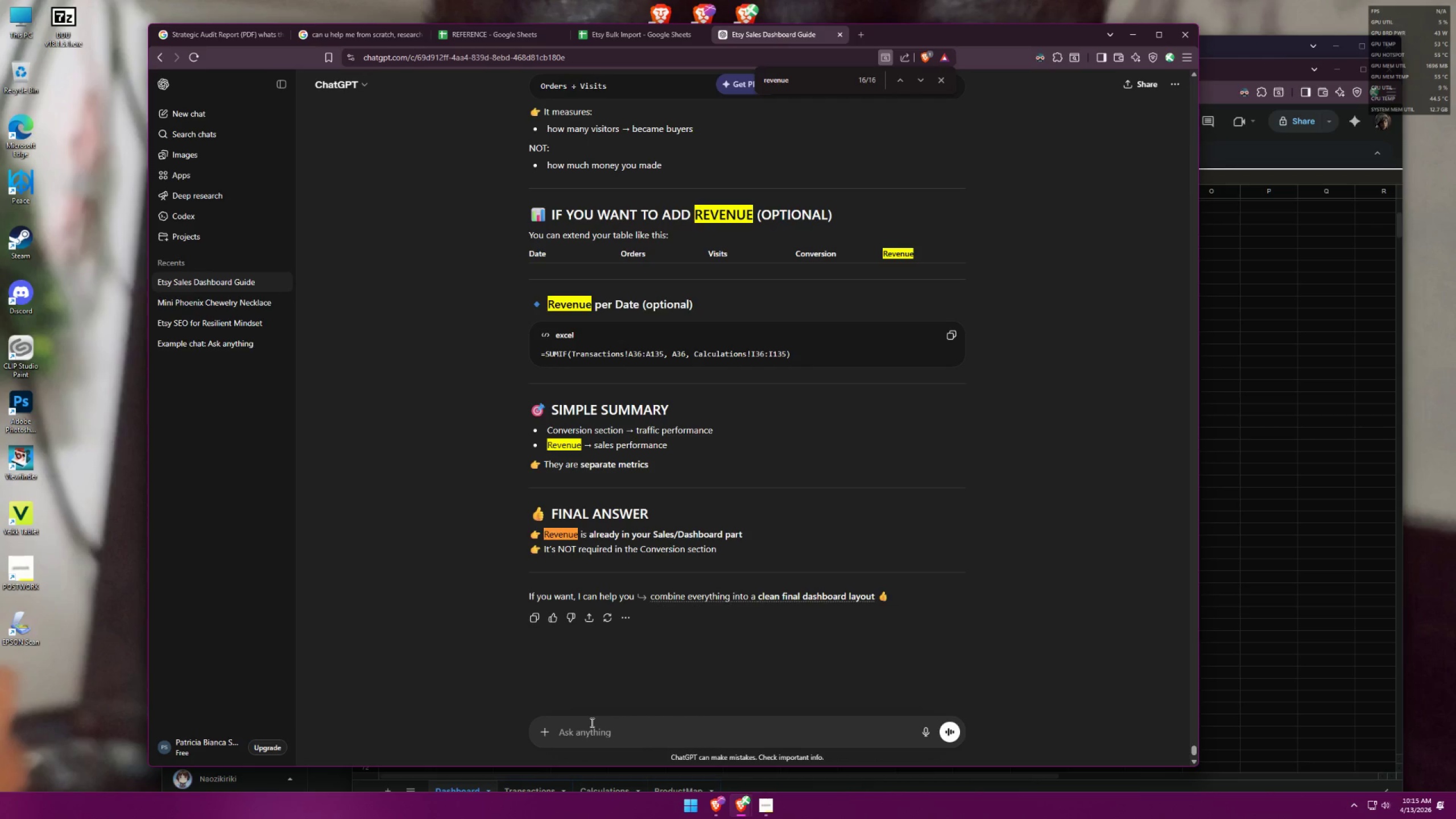 
key(N)